 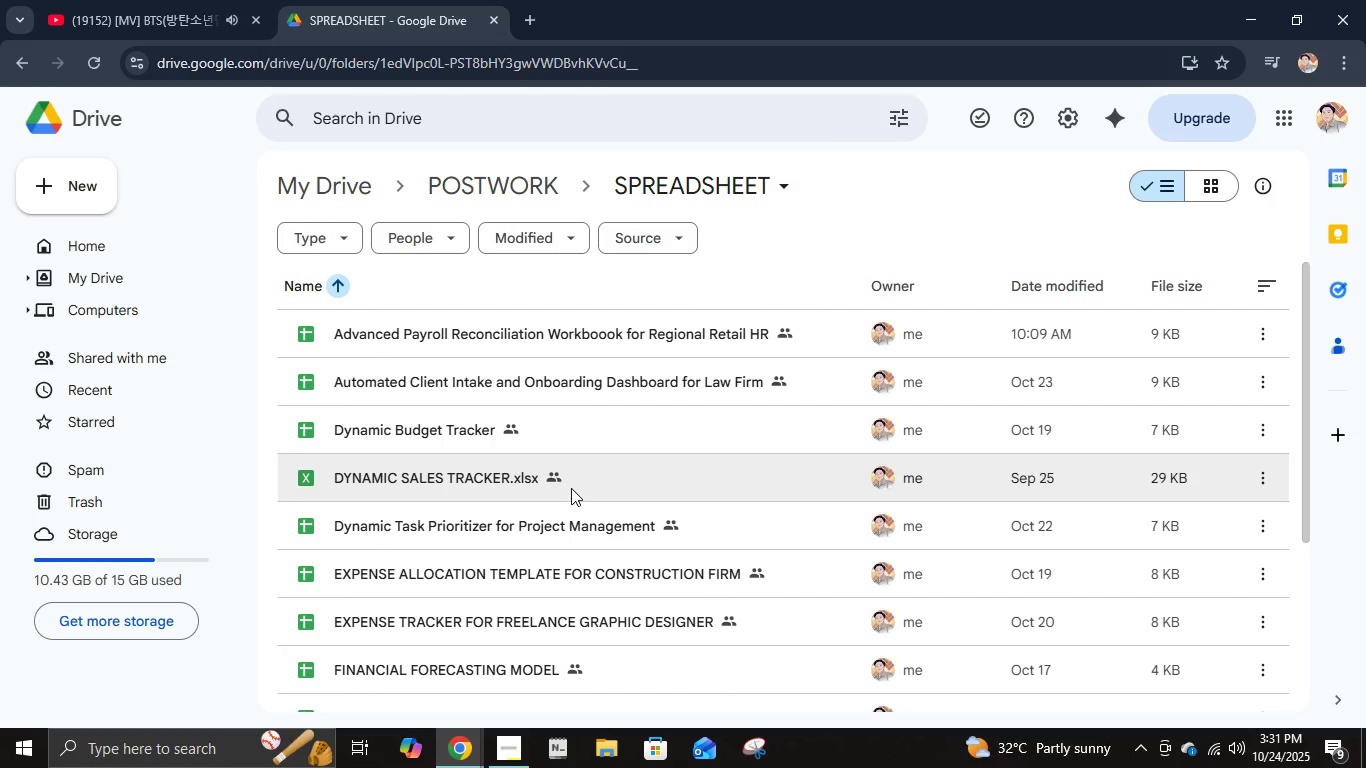 
left_click([73, 214])
 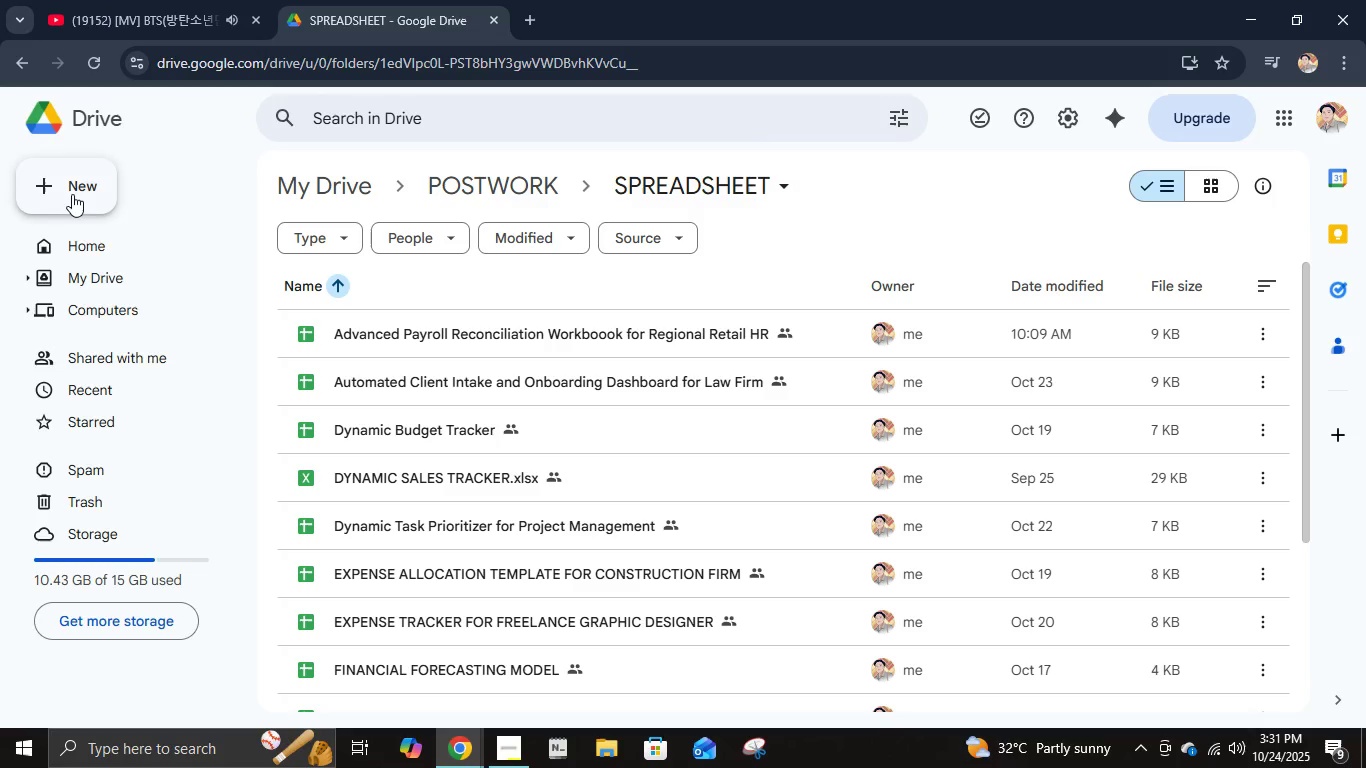 
left_click([72, 193])
 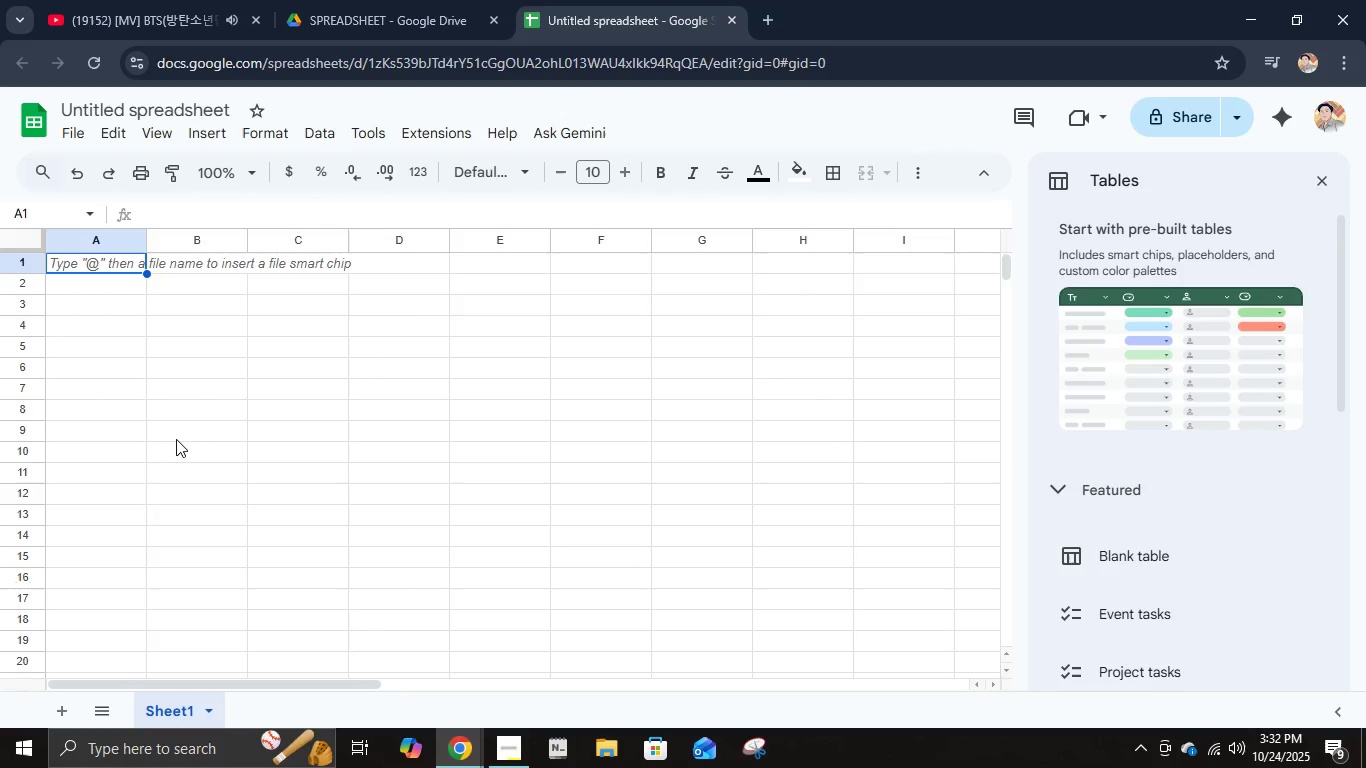 
wait(25.96)
 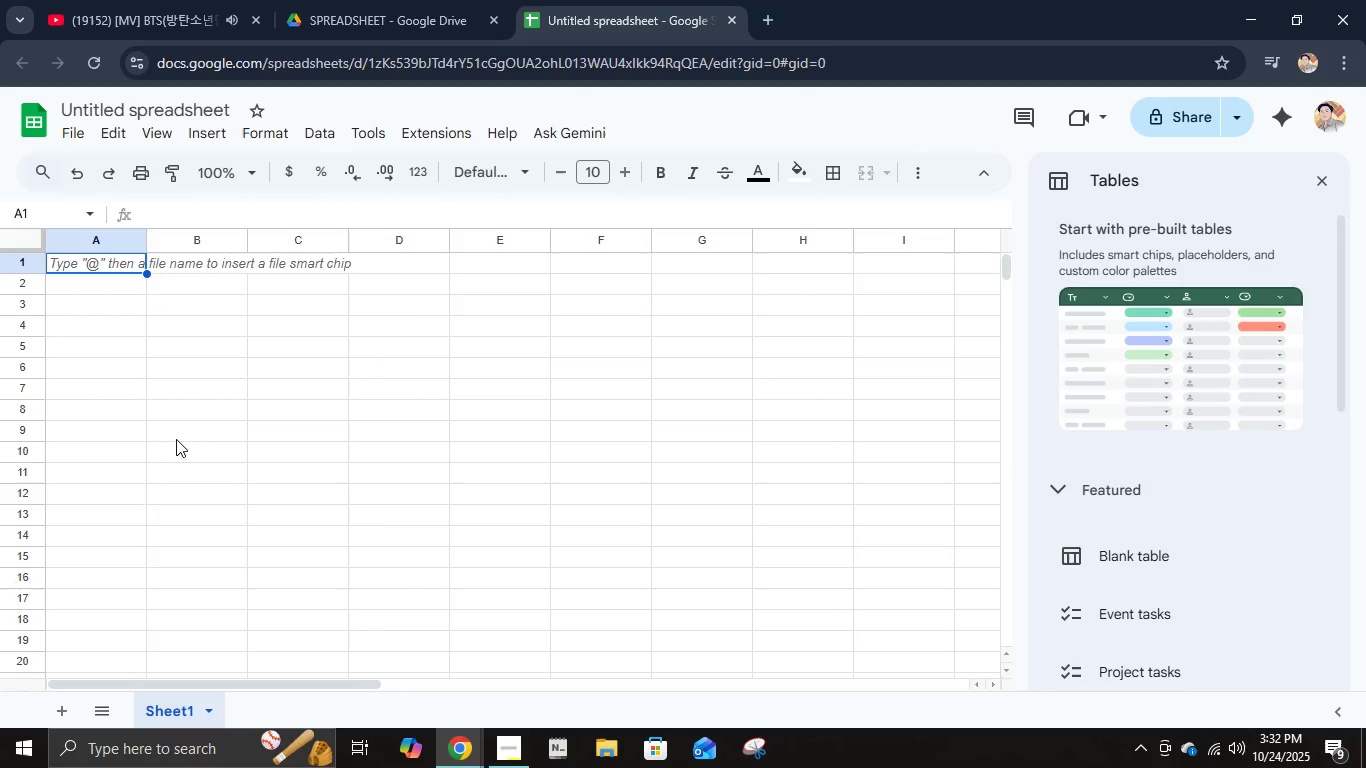 
left_click([82, 109])
 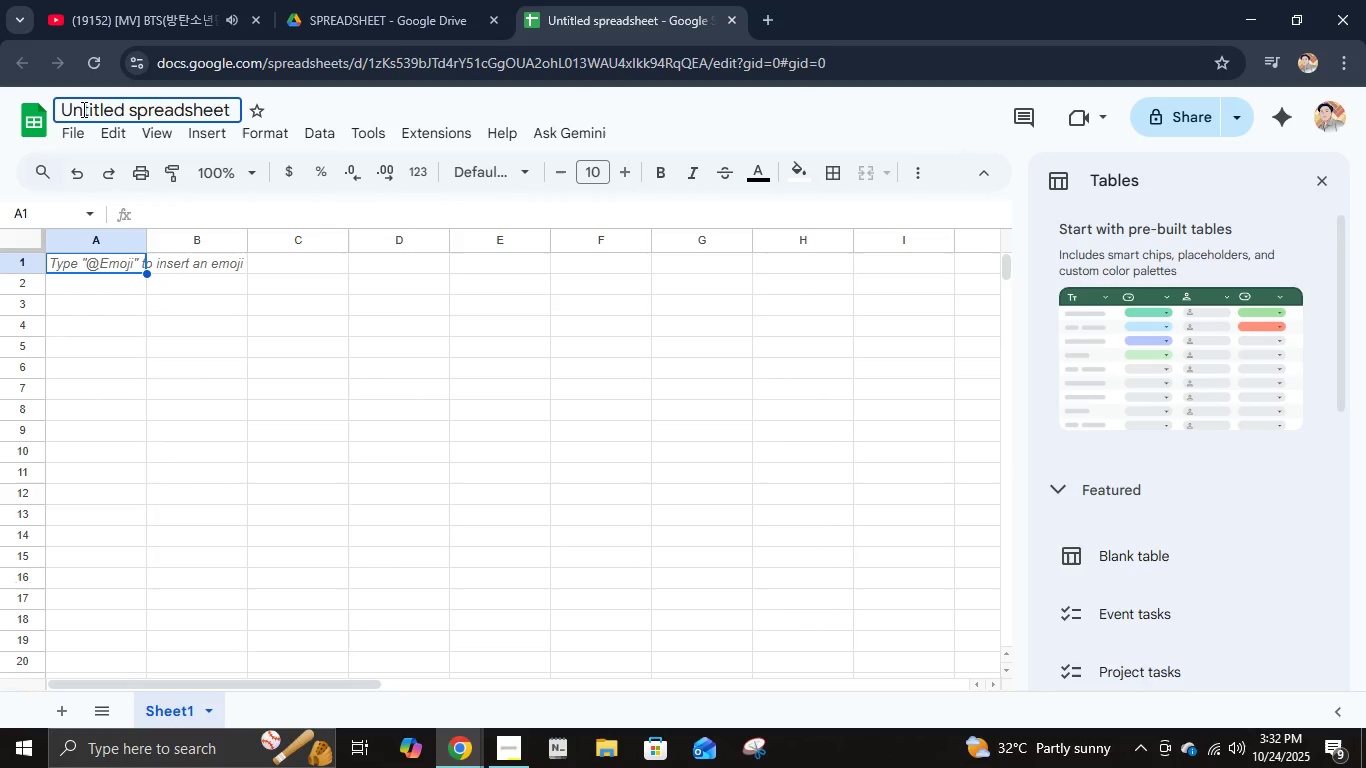 
key(Control+A)
 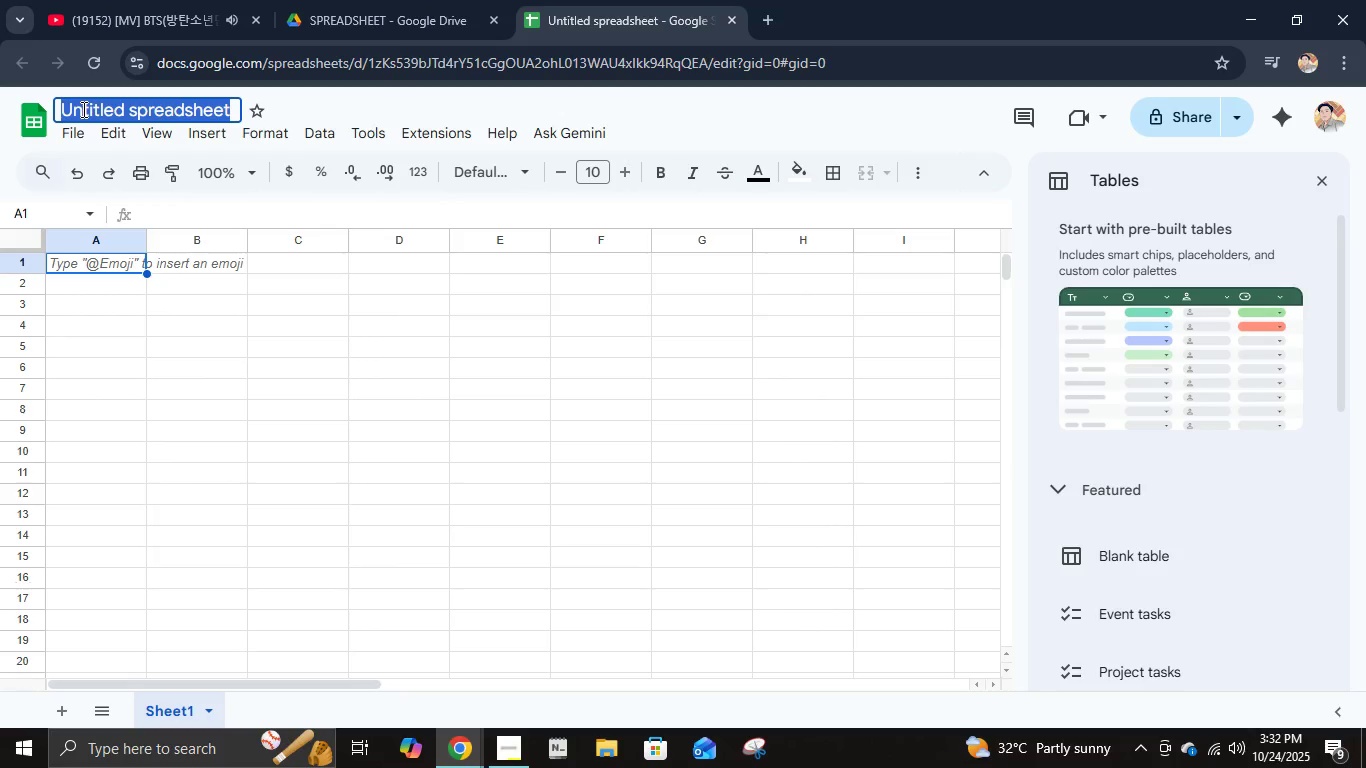 
type(Atuo)
key(Backspace)
key(Backspace)
key(Backspace)
type(utomated Grants Pipeline Tracker for City Thater Go)
key(Backspace)
type(roup)
 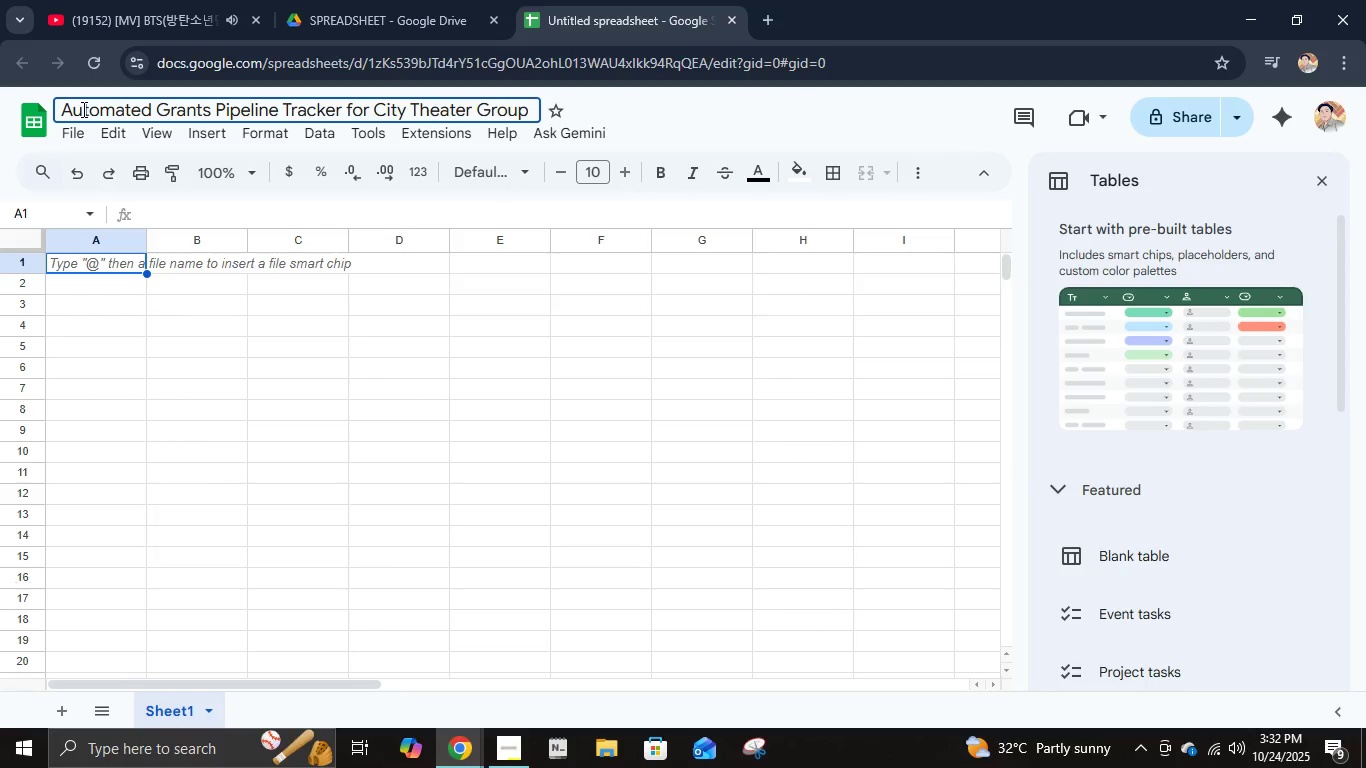 
left_click([1317, 187])
 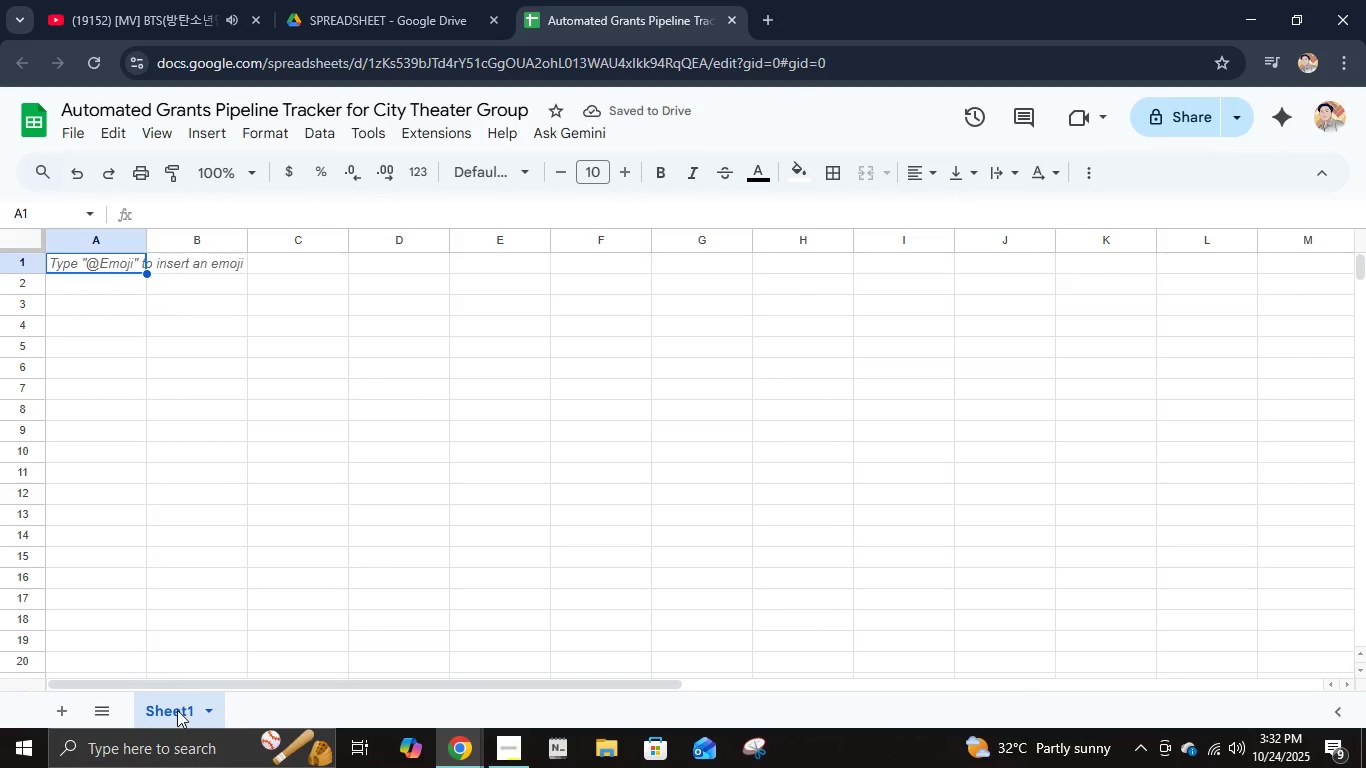 
double_click([177, 710])
 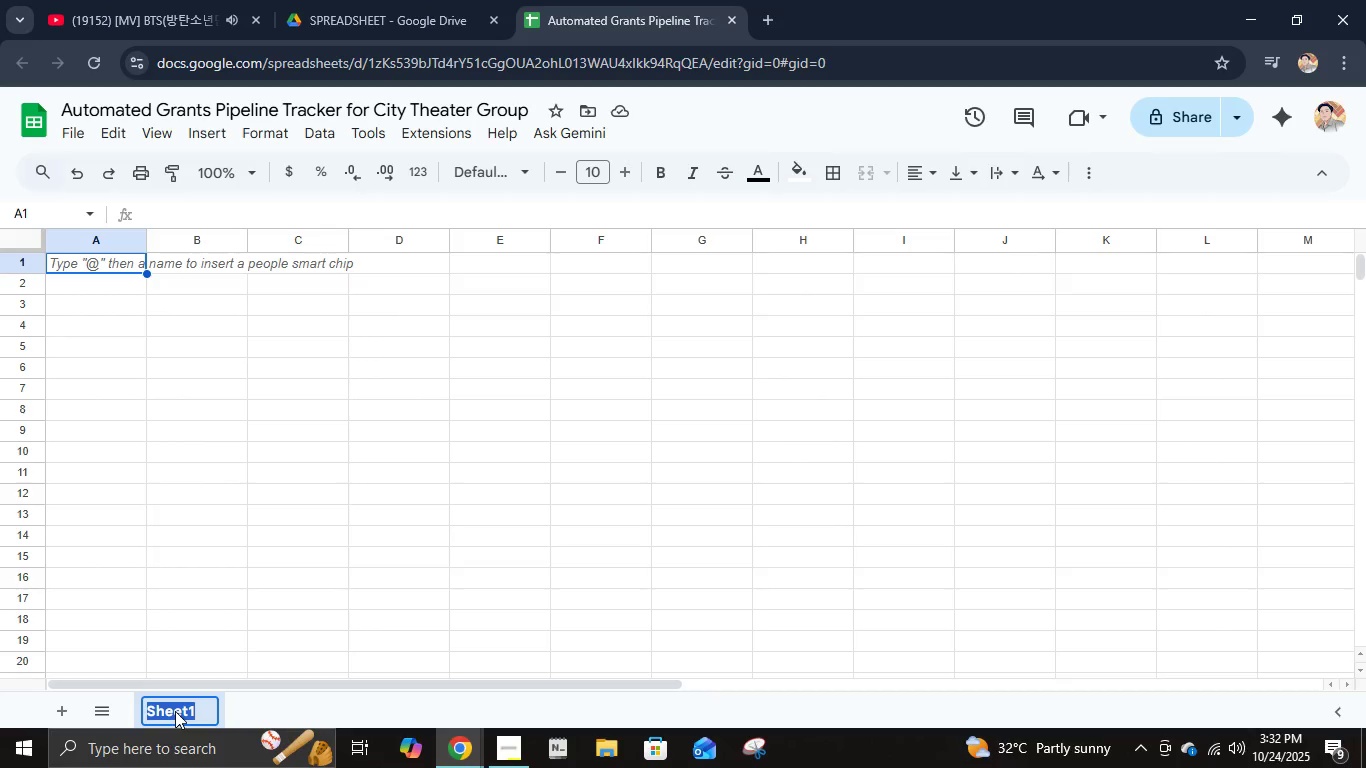 
wait(13.09)
 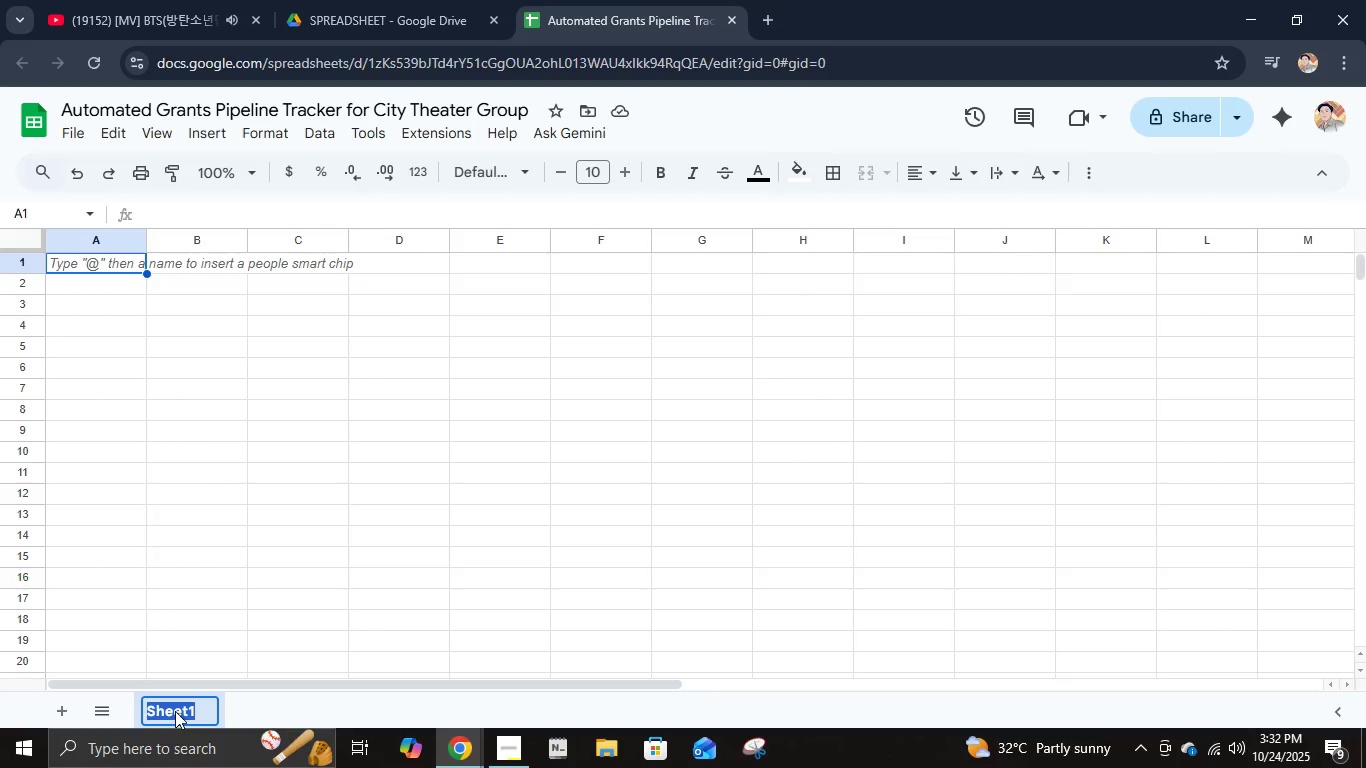 
type(Grant Tranc)
key(Backspace)
key(Backspace)
type(cker Sheet)
 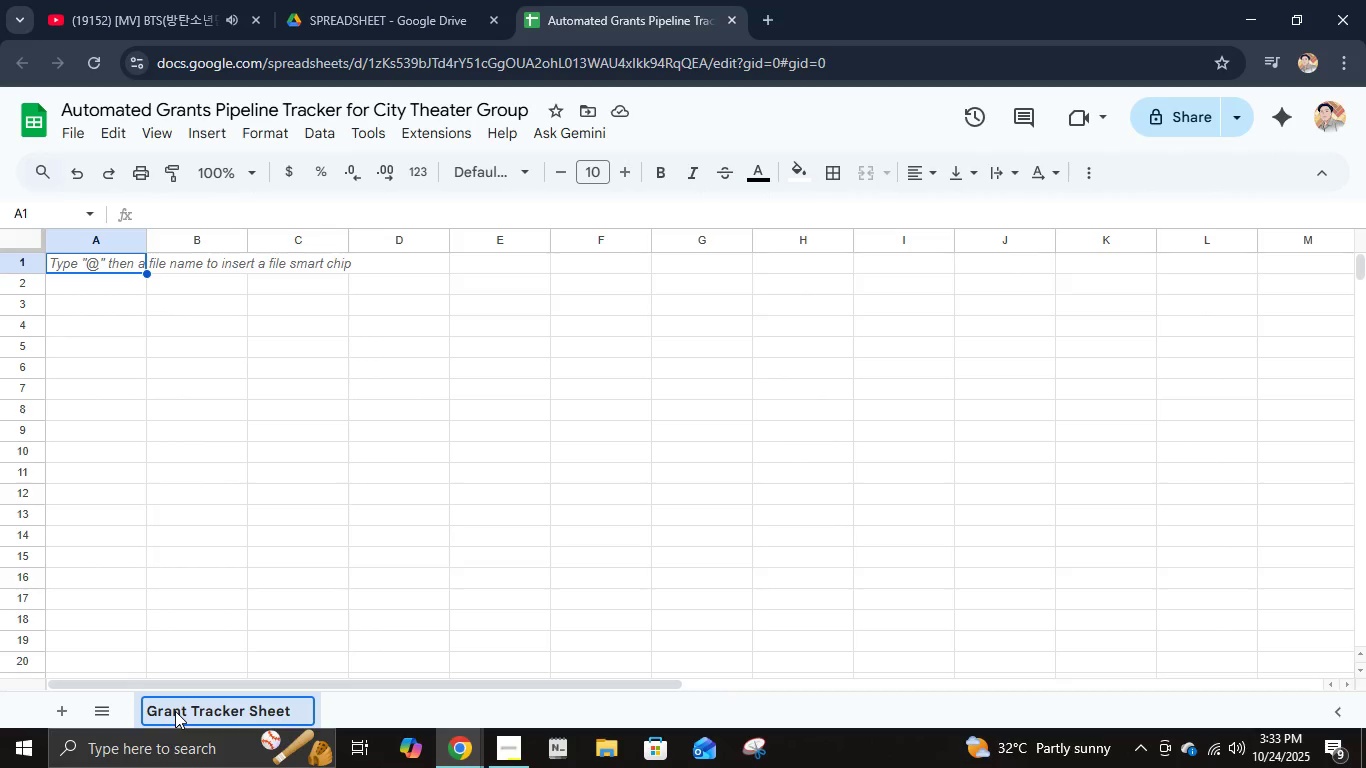 
key(Enter)
 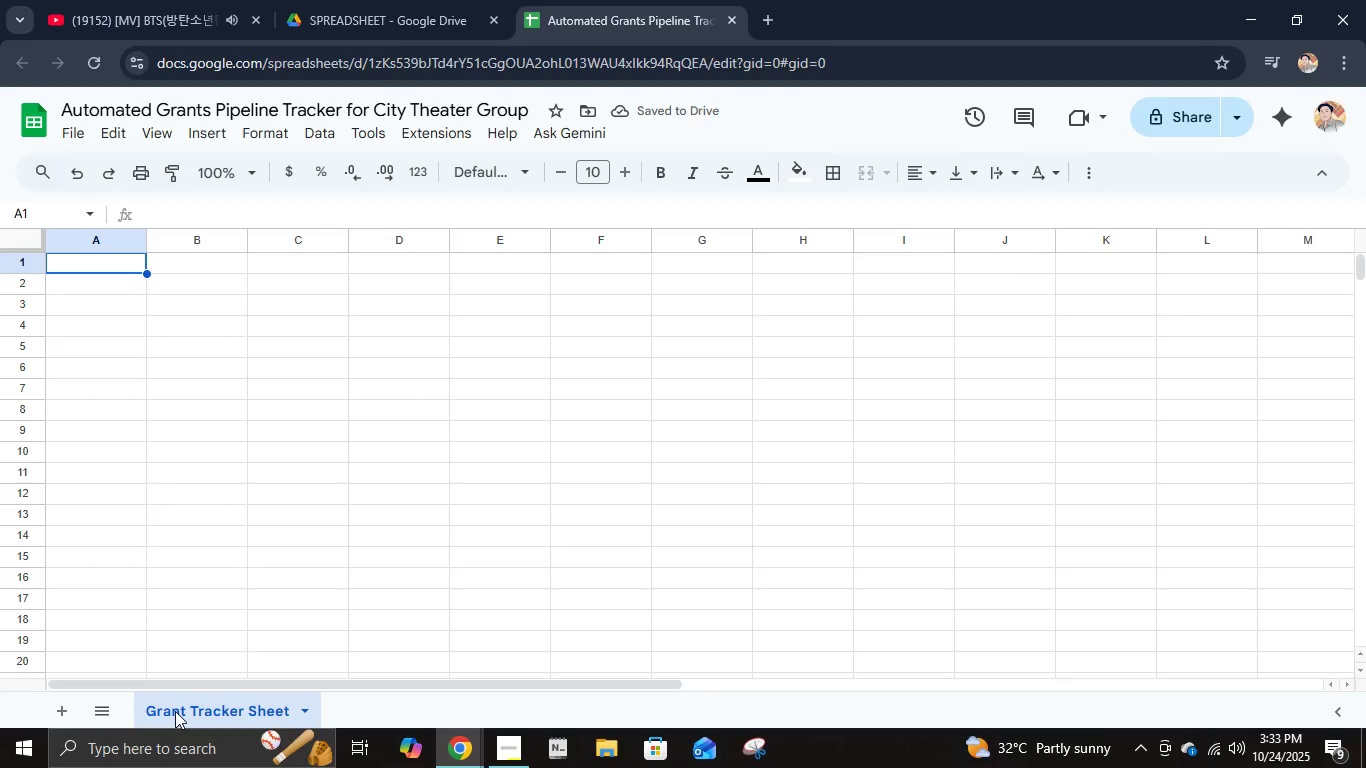 
wait(6.63)
 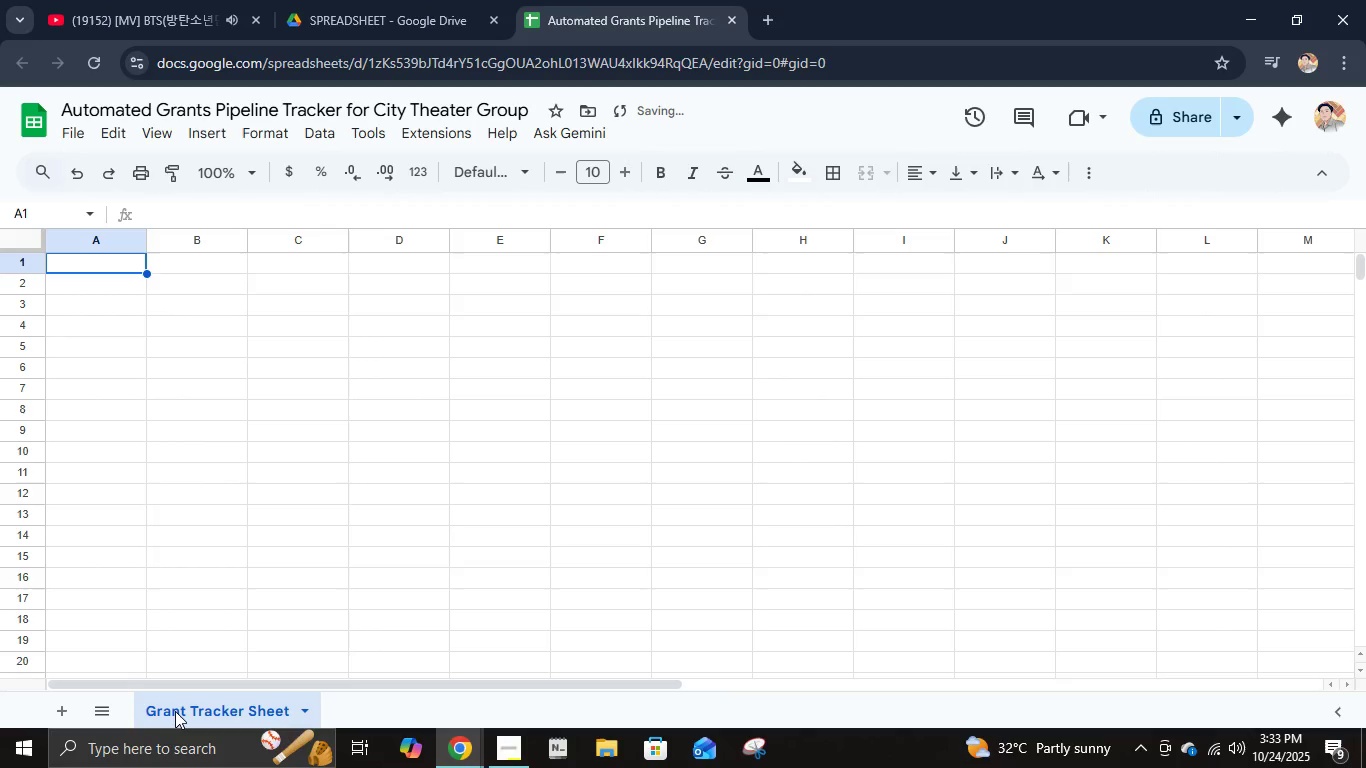 
left_click([69, 704])
 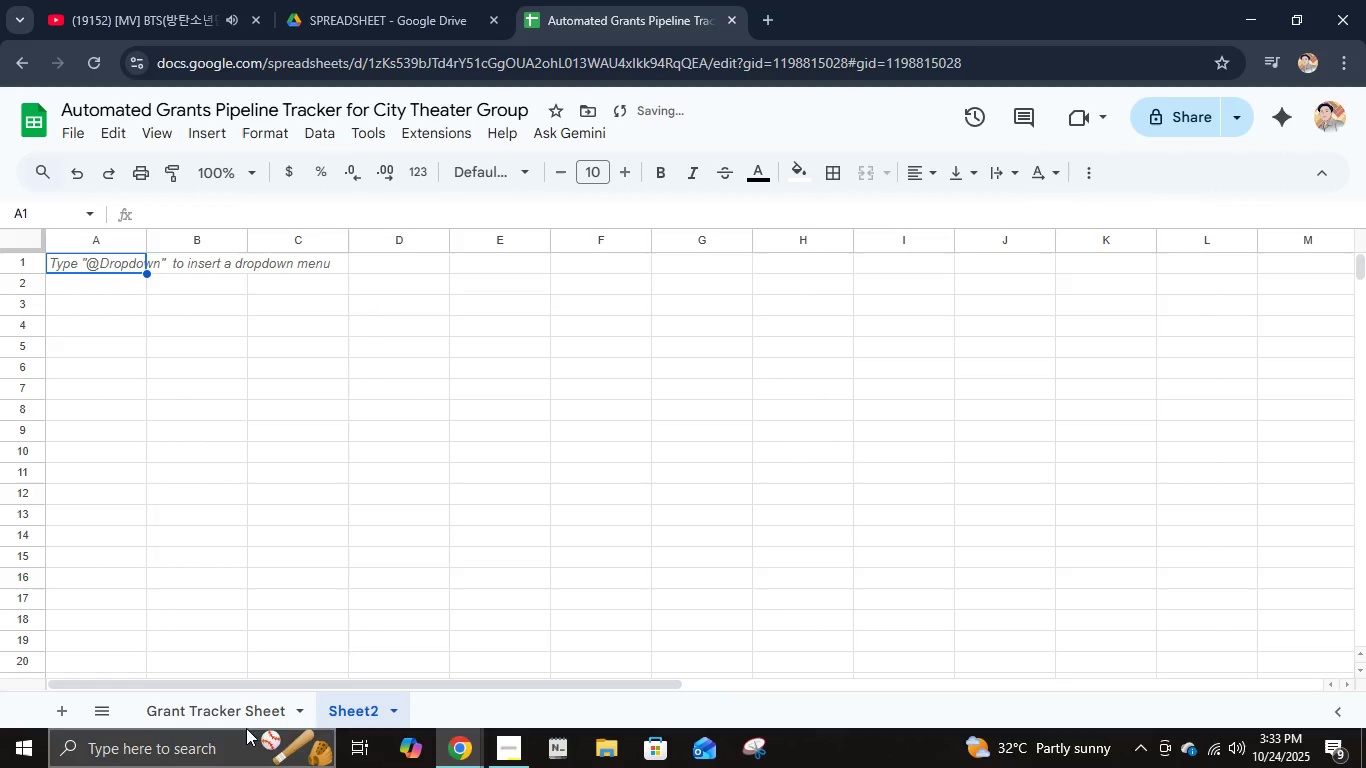 
double_click([325, 705])
 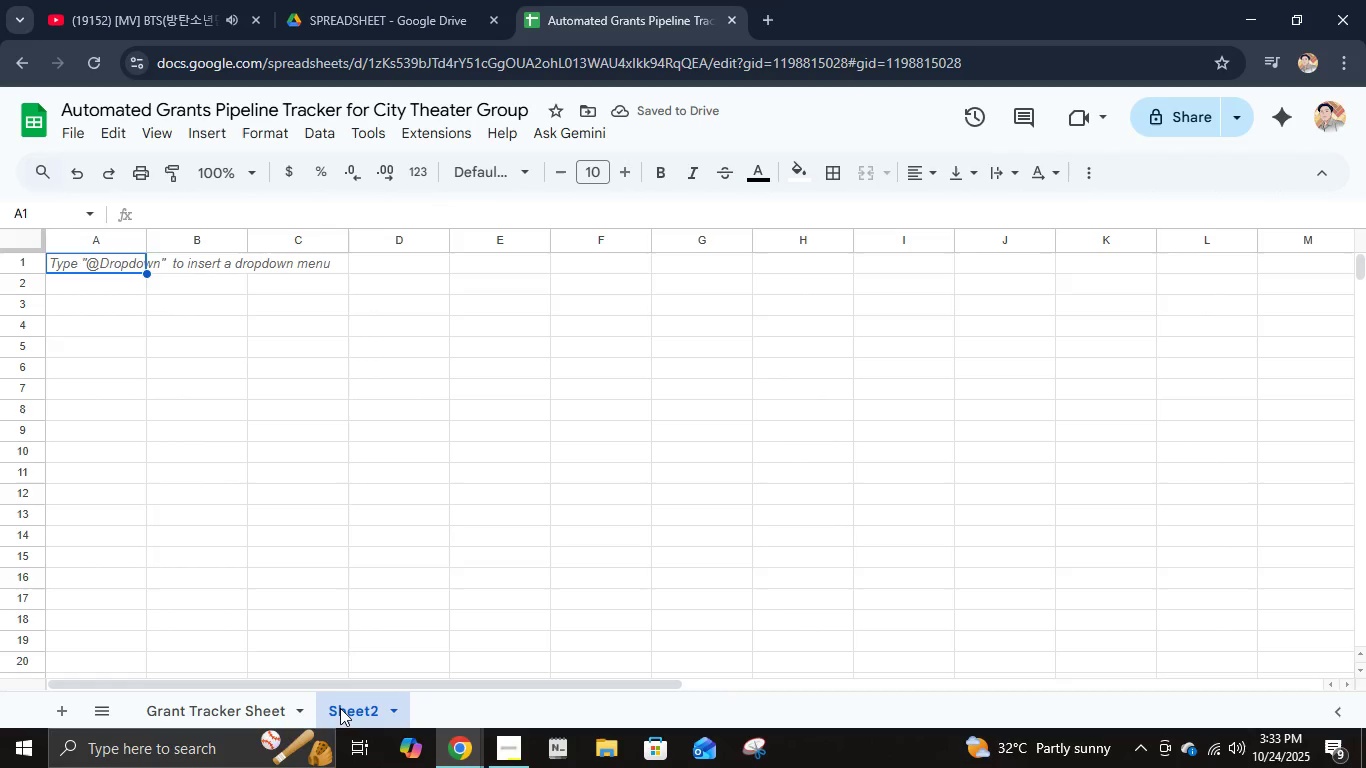 
double_click([340, 708])
 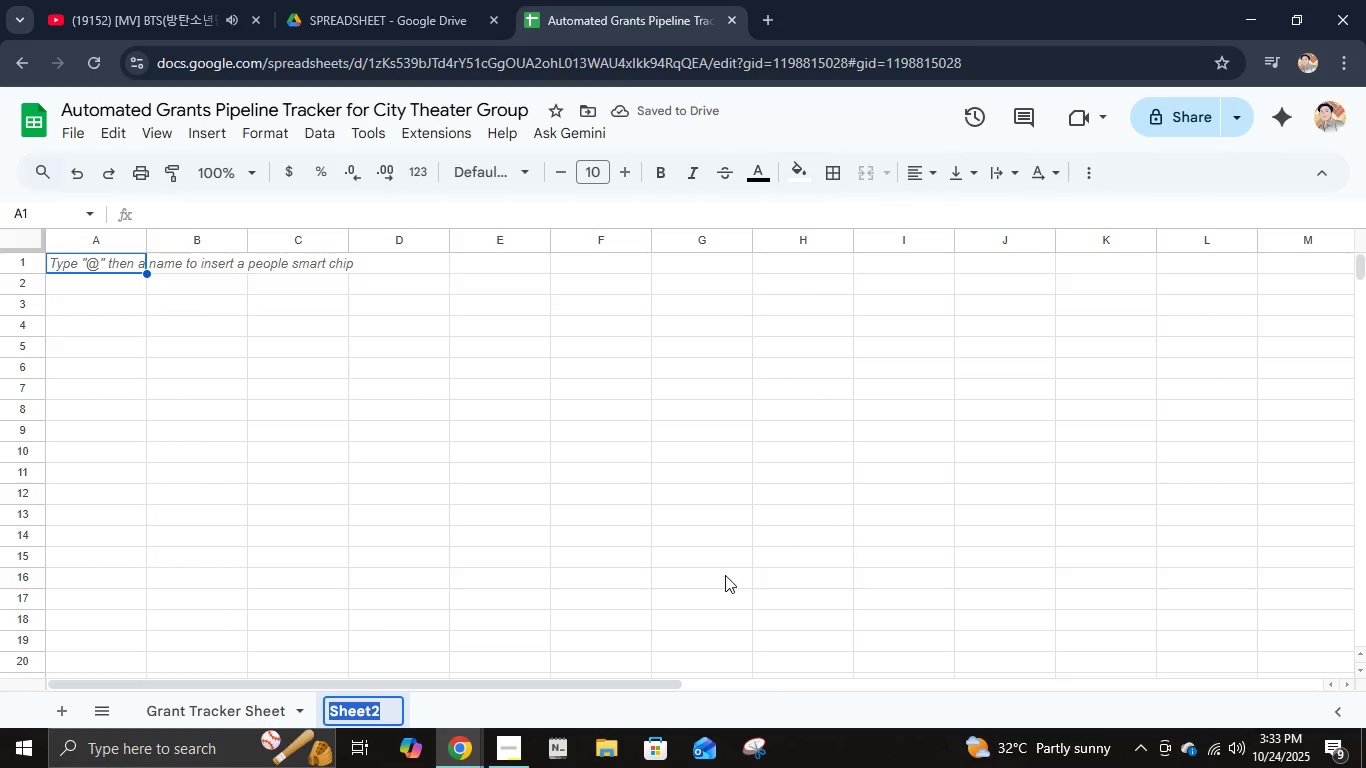 
type(Suma)
key(Backspace)
type(mary Dash )
key(Backspace)
type(board)
 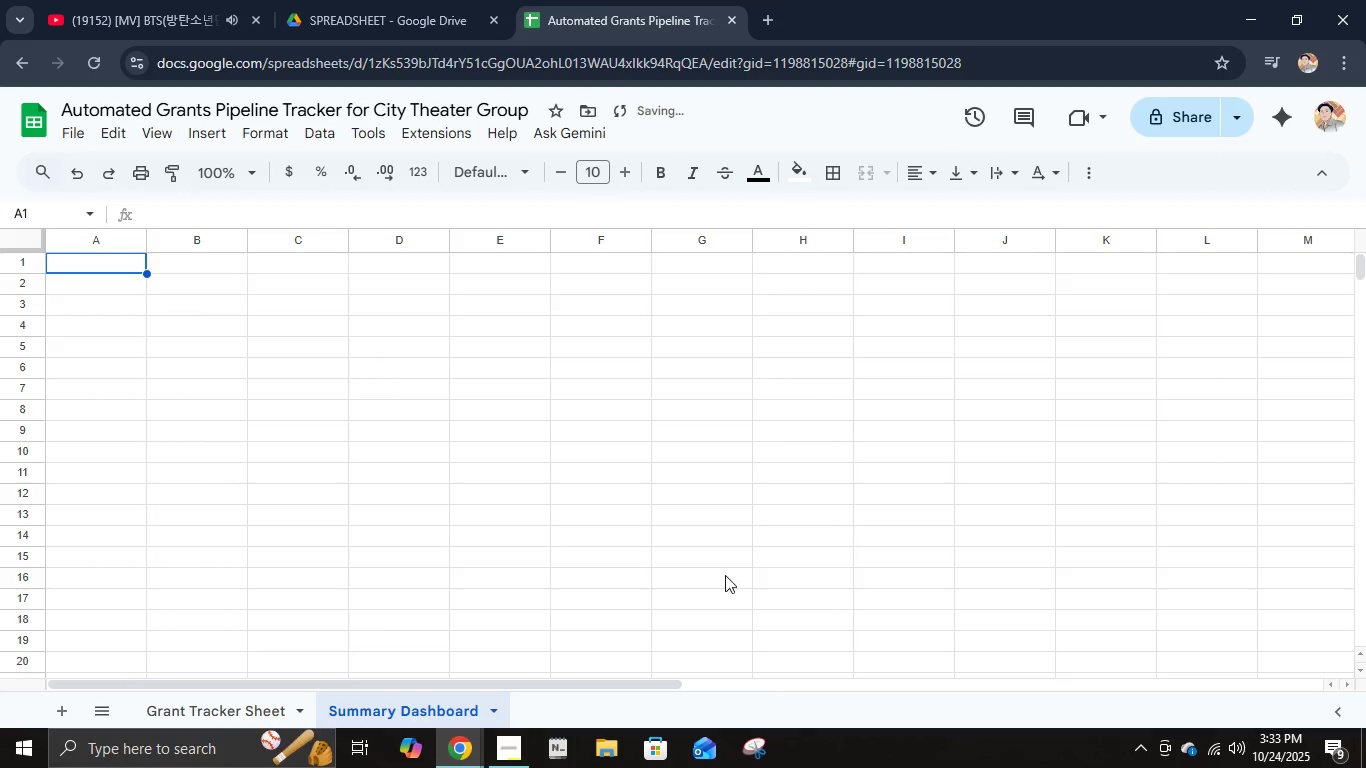 
 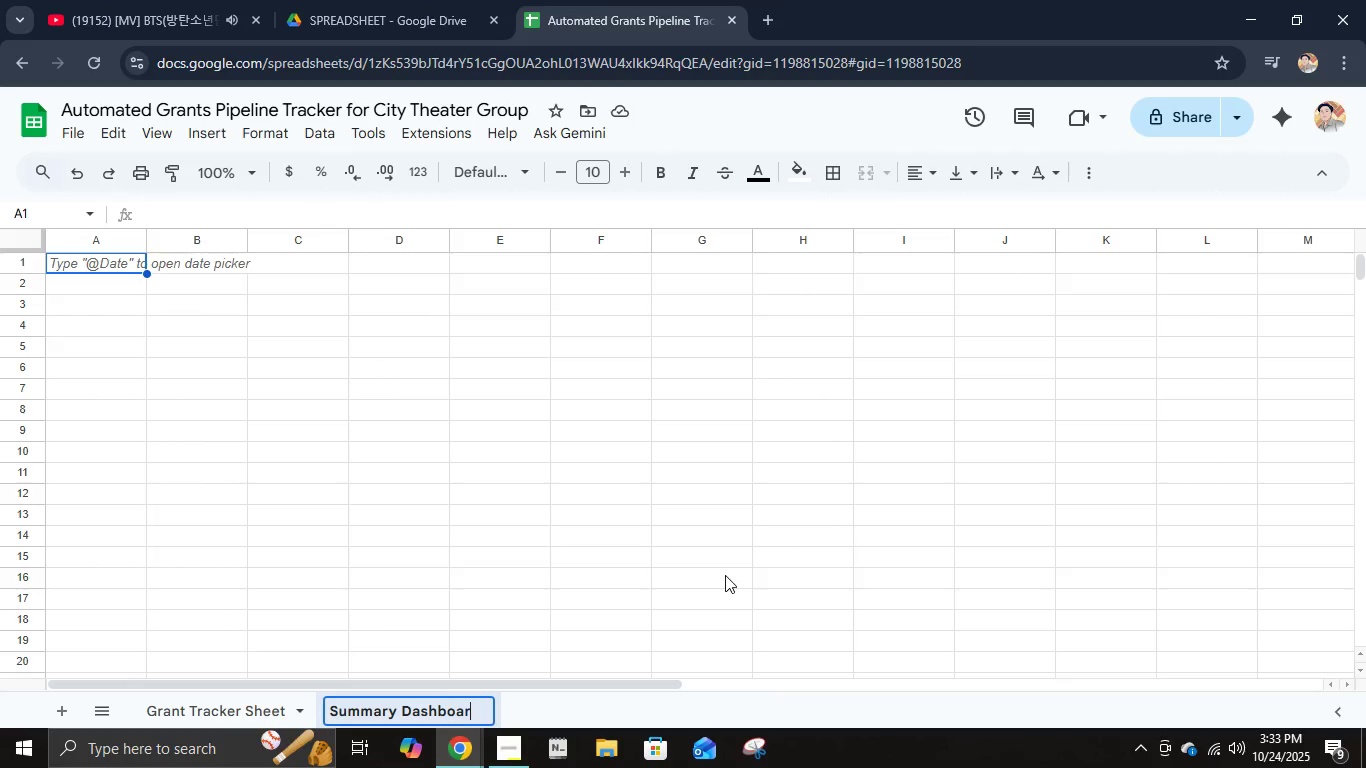 
key(Enter)
 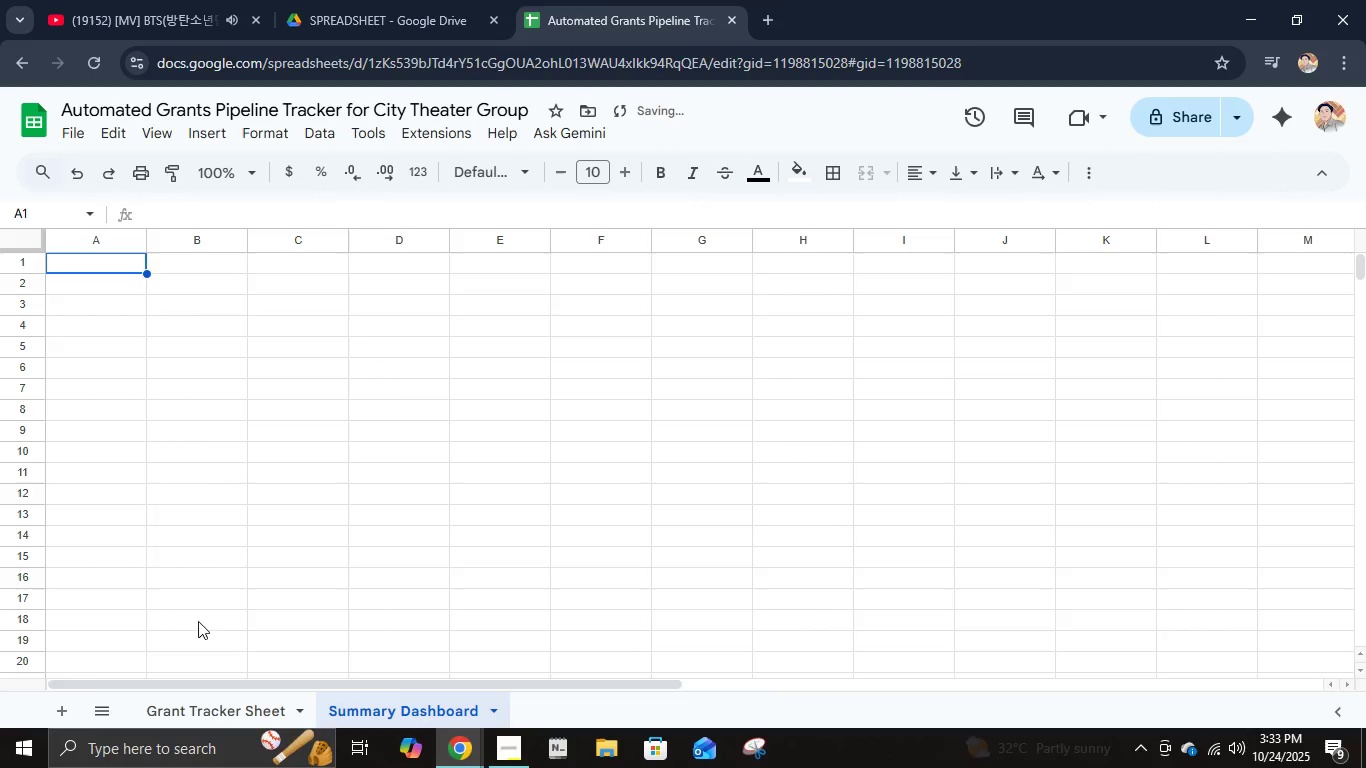 
left_click([63, 712])
 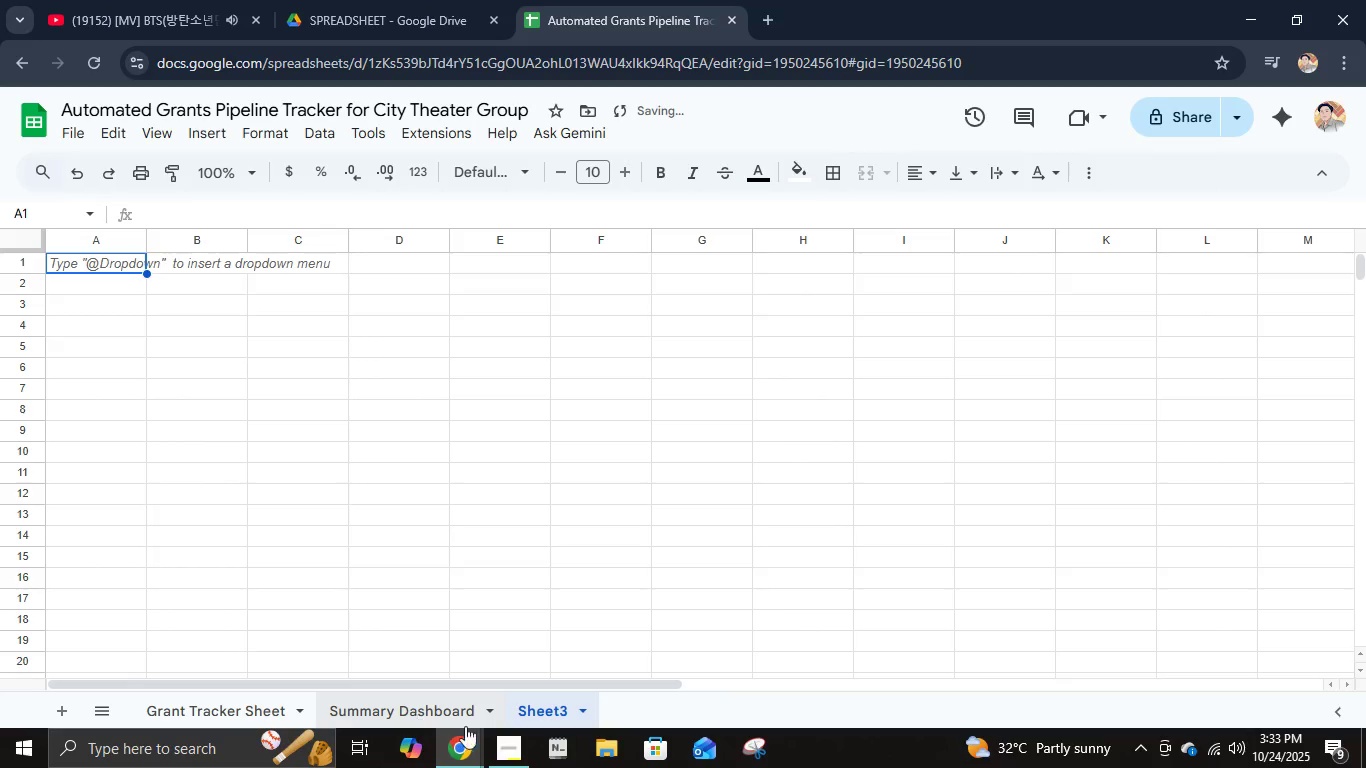 
double_click([540, 716])
 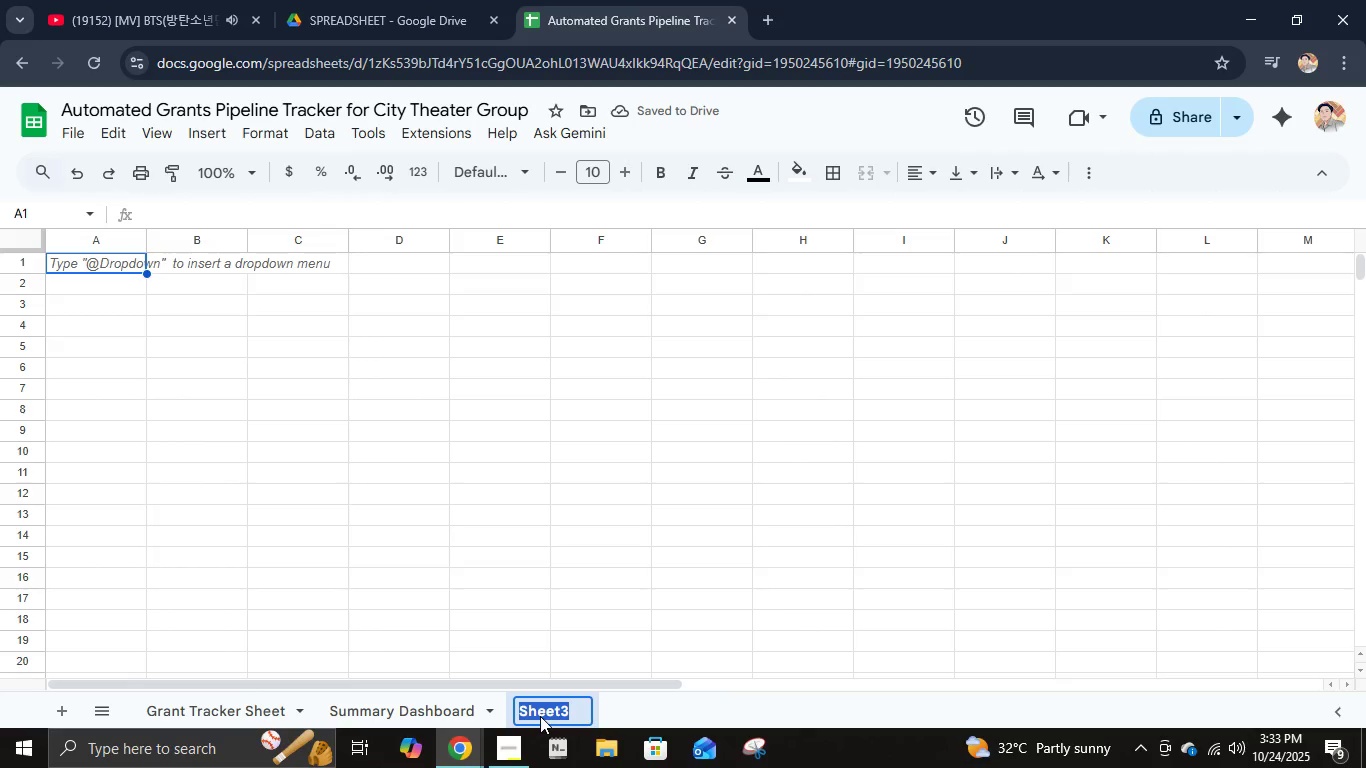 
type(My Task )
key(Backspace)
type( )
key(Backspace)
 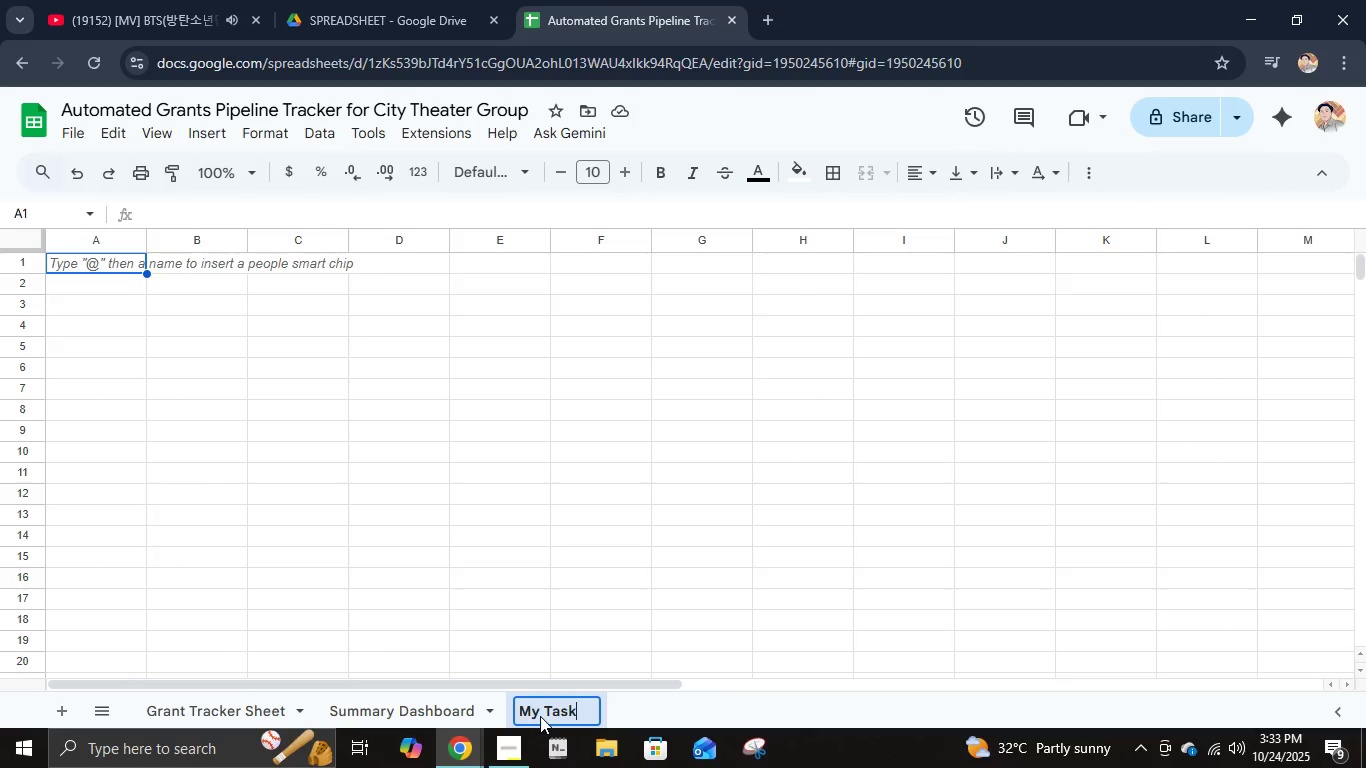 
key(Enter)
 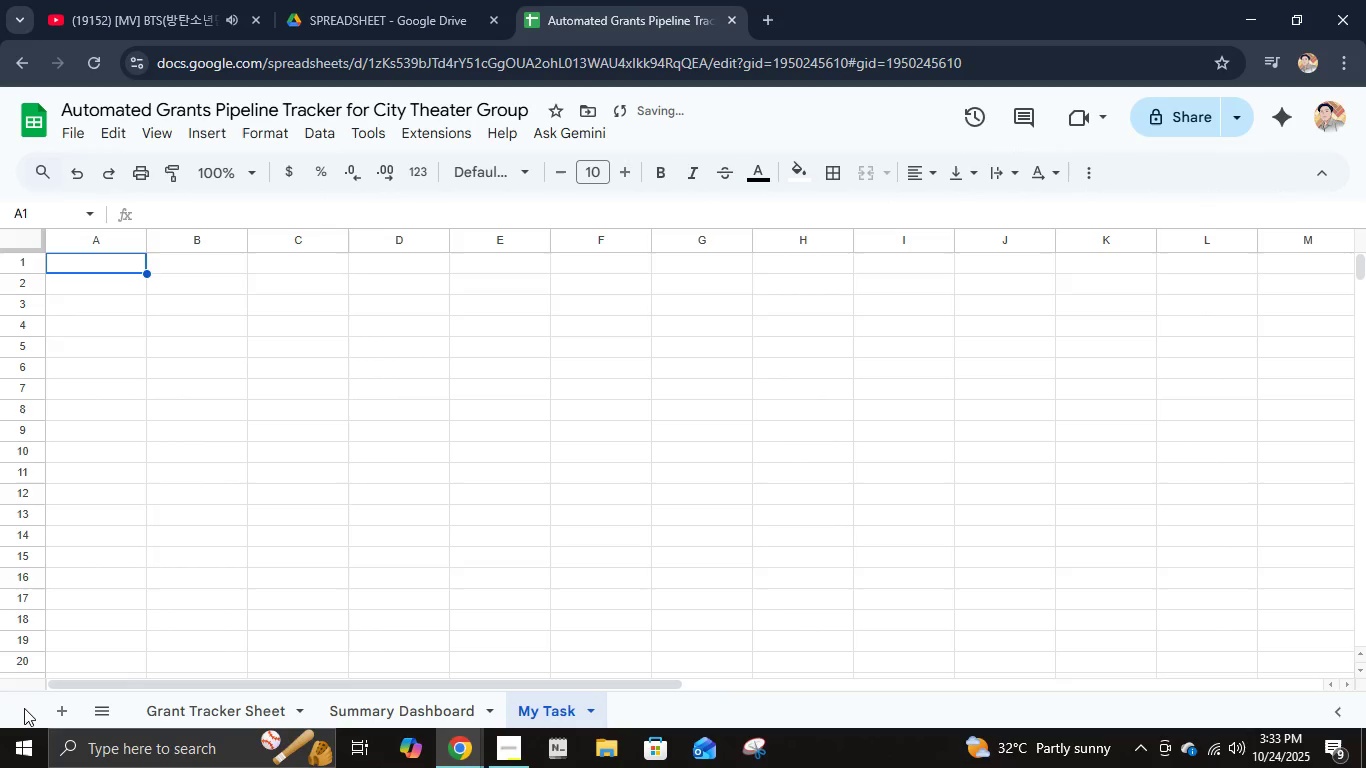 
left_click([63, 705])
 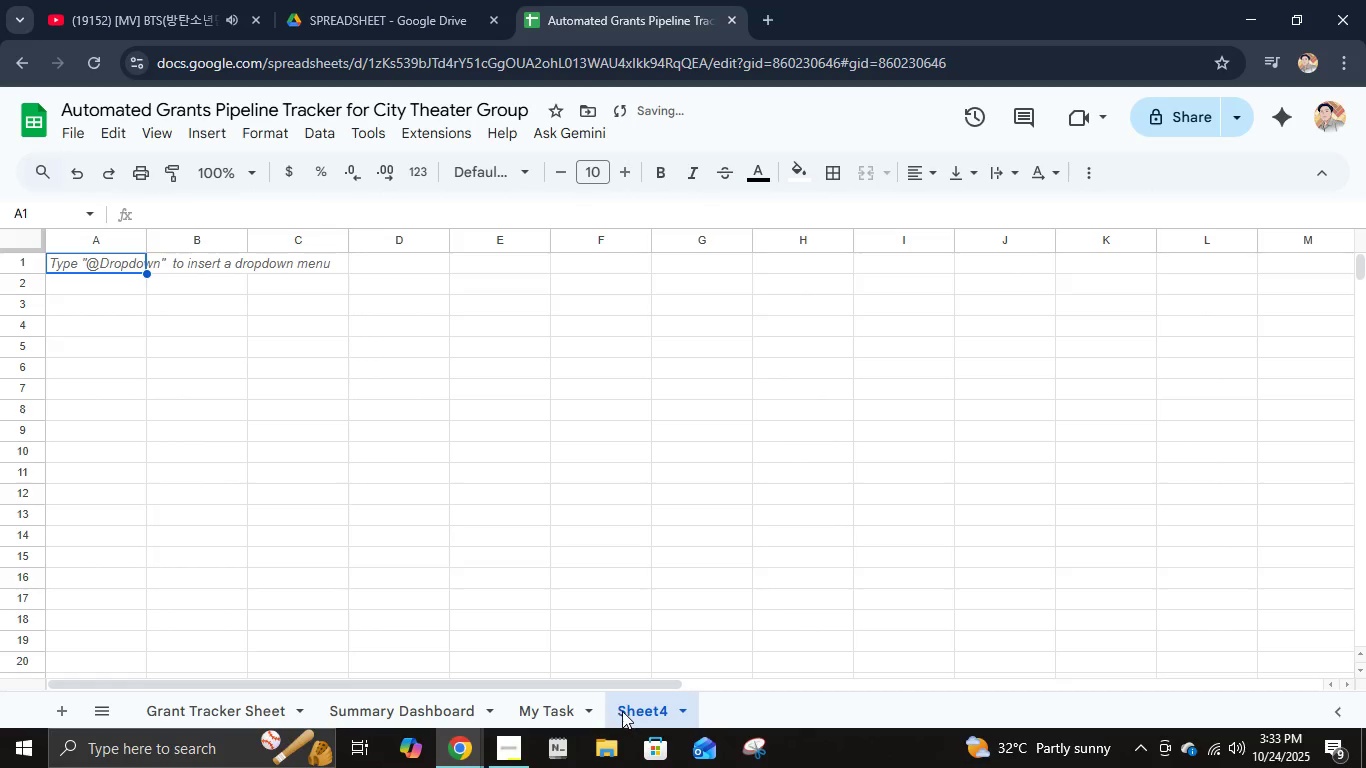 
double_click([633, 716])
 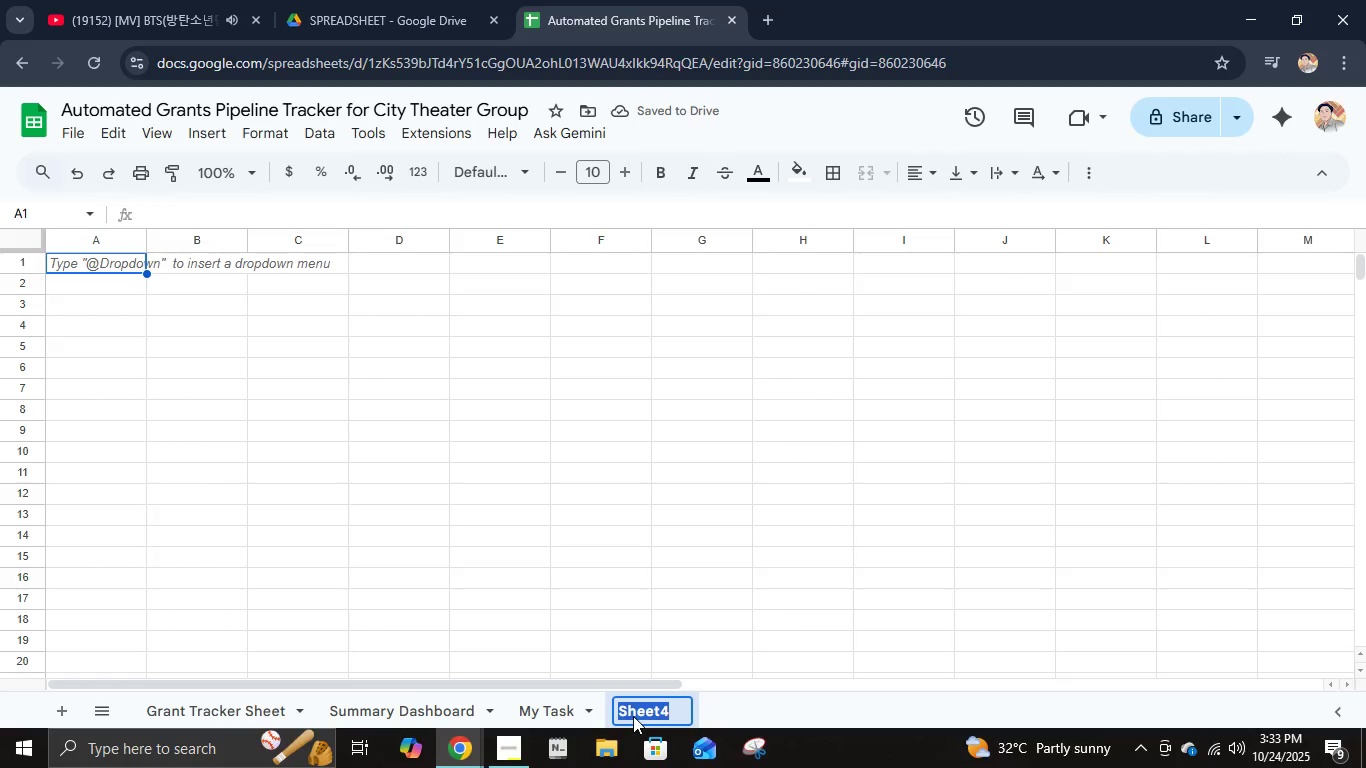 
type(Documentation & Assumpt)
key(Backspace)
type(ions)
 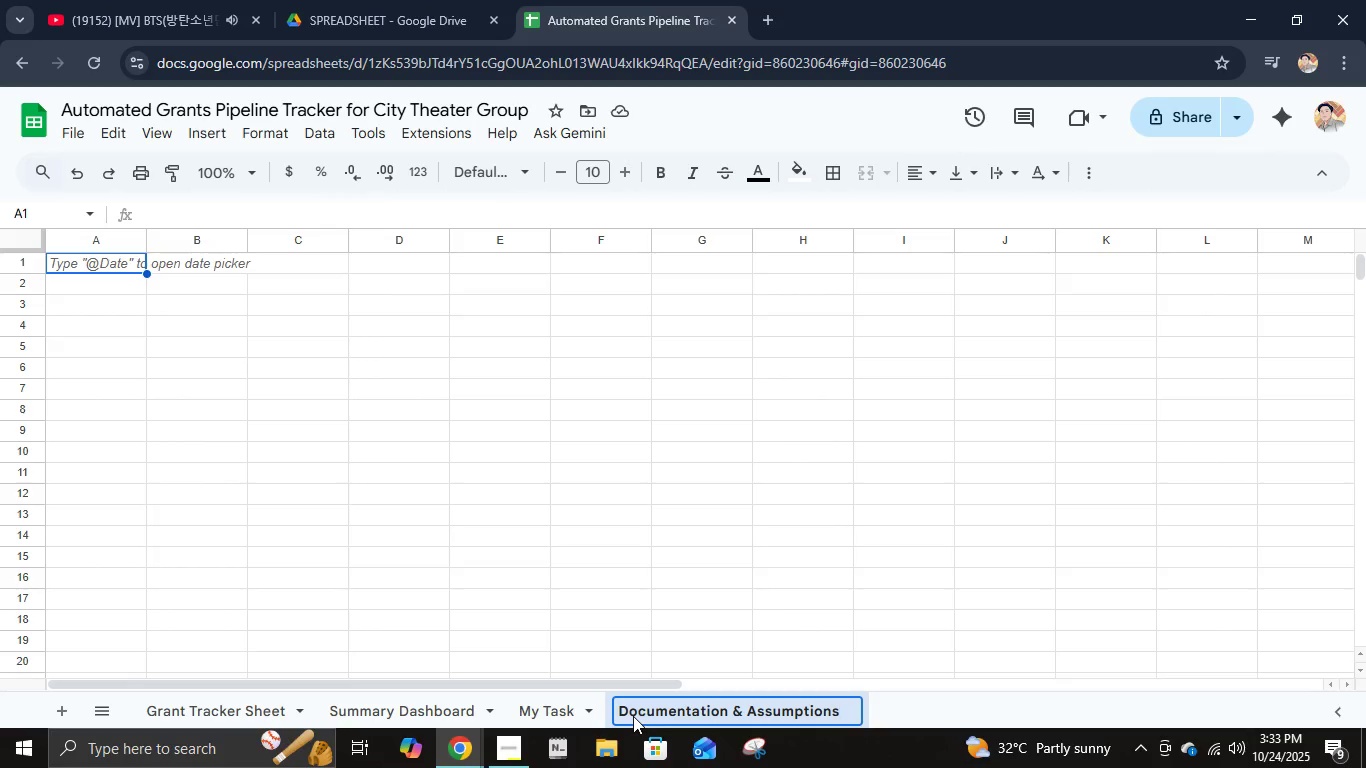 
hold_key(key=ControlLeft, duration=0.63)
 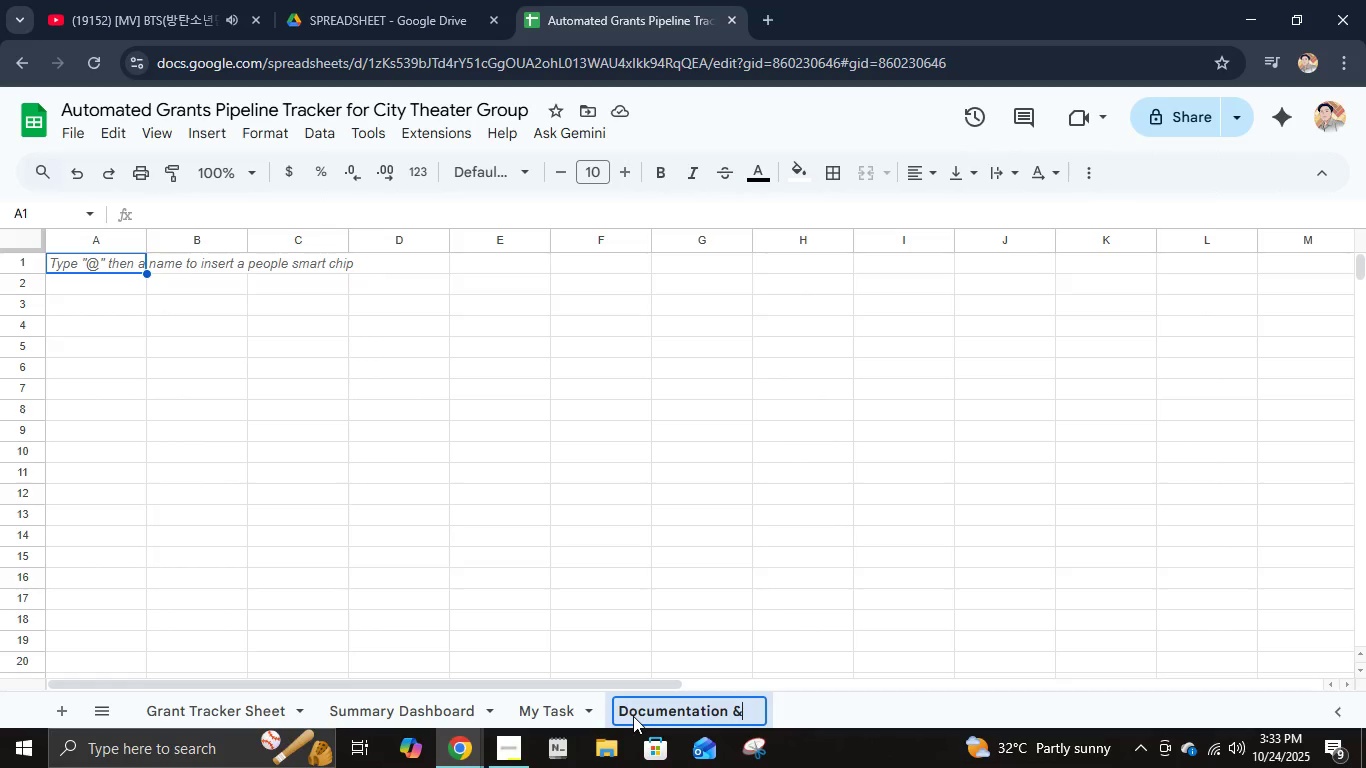 
key(Enter)
 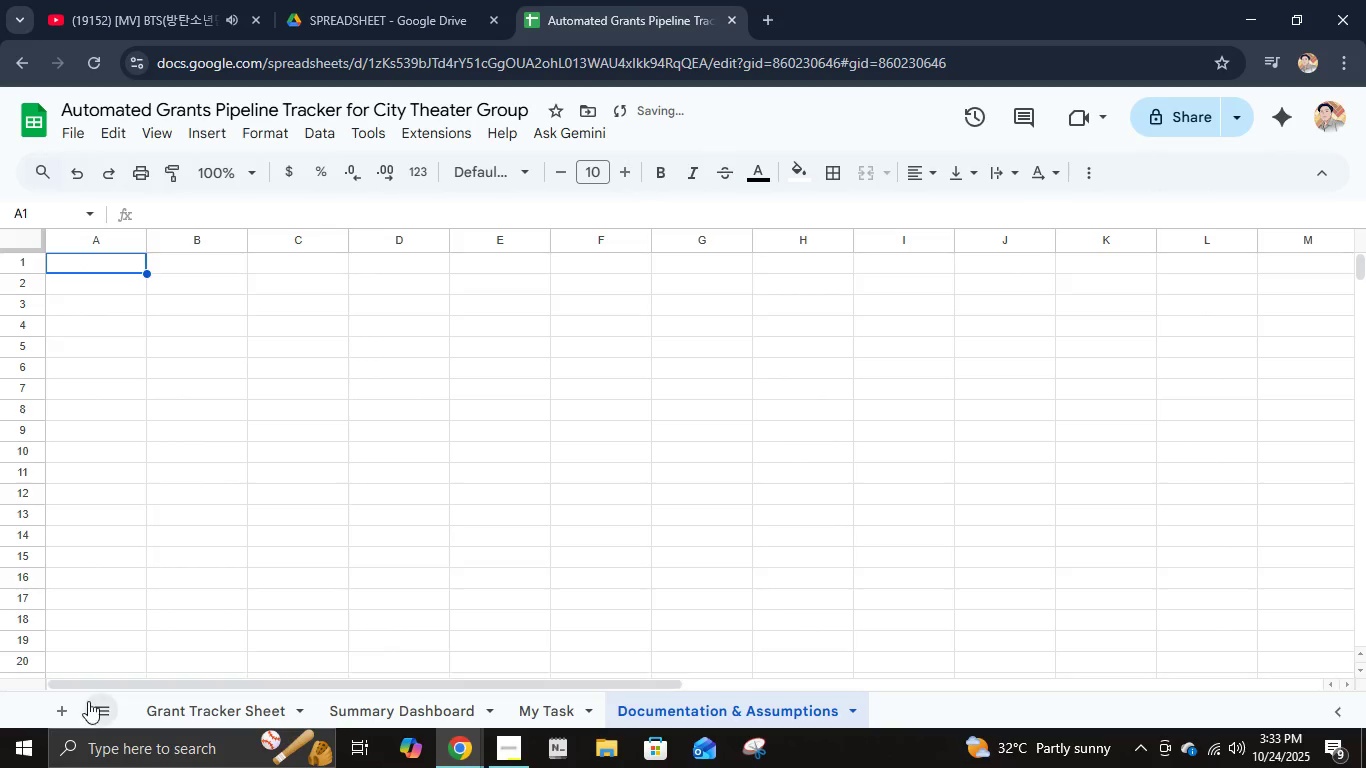 
left_click([67, 714])
 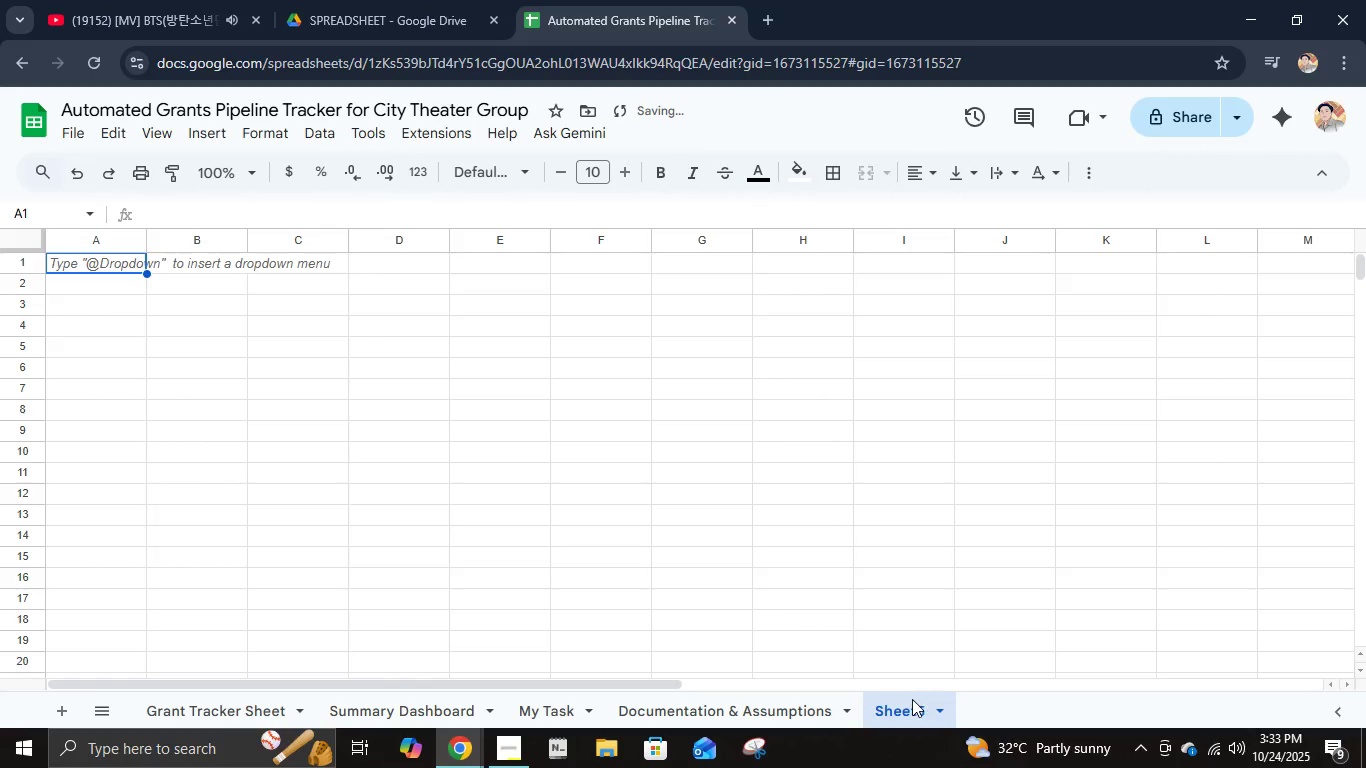 
double_click([915, 705])
 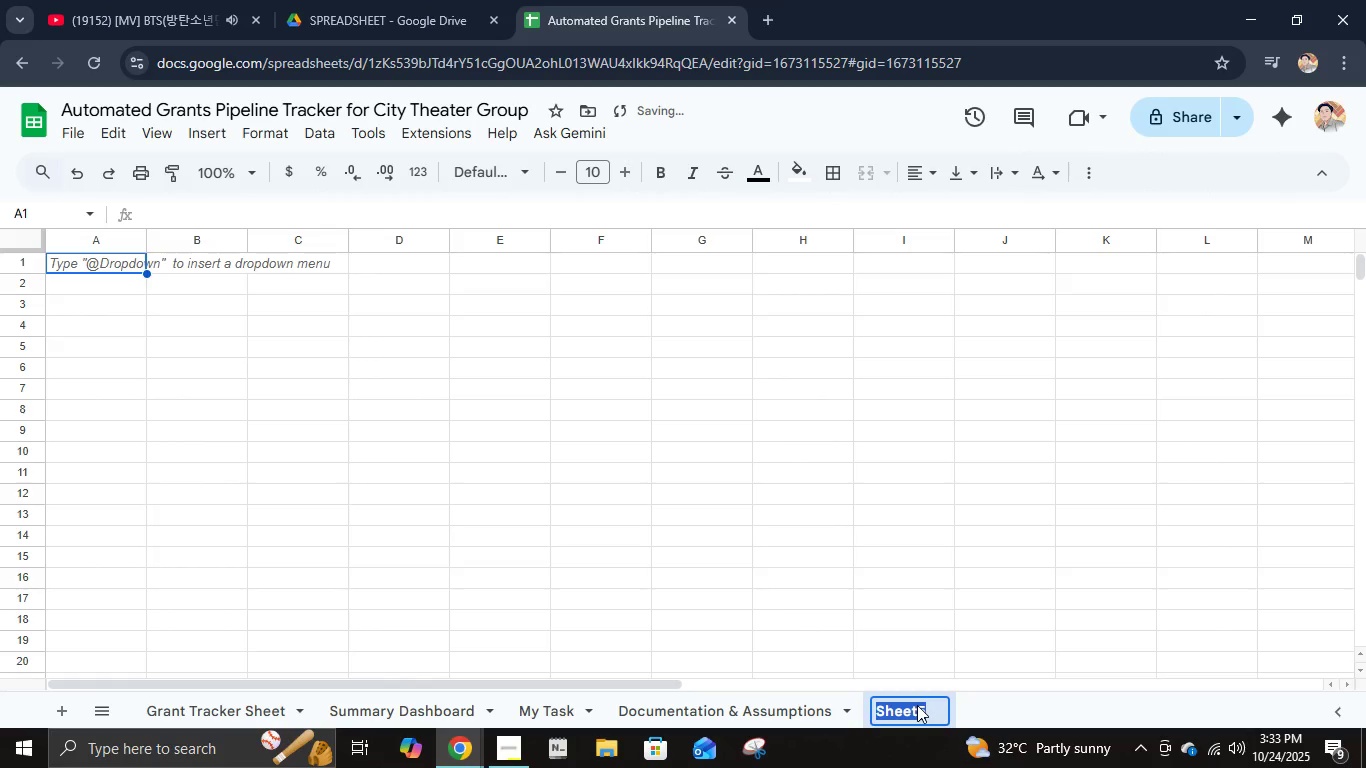 
type(Automations)
key(Backspace)
type( Logs)
 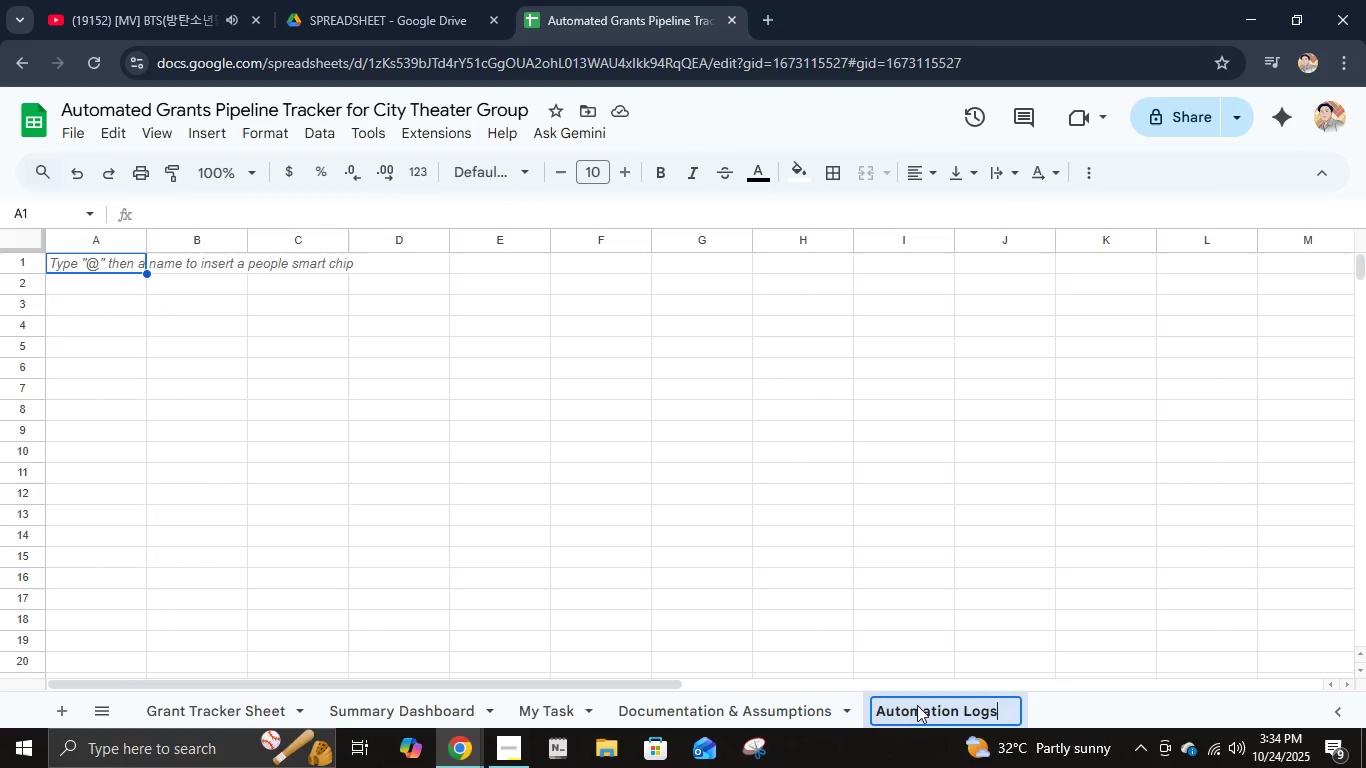 
key(Enter)
 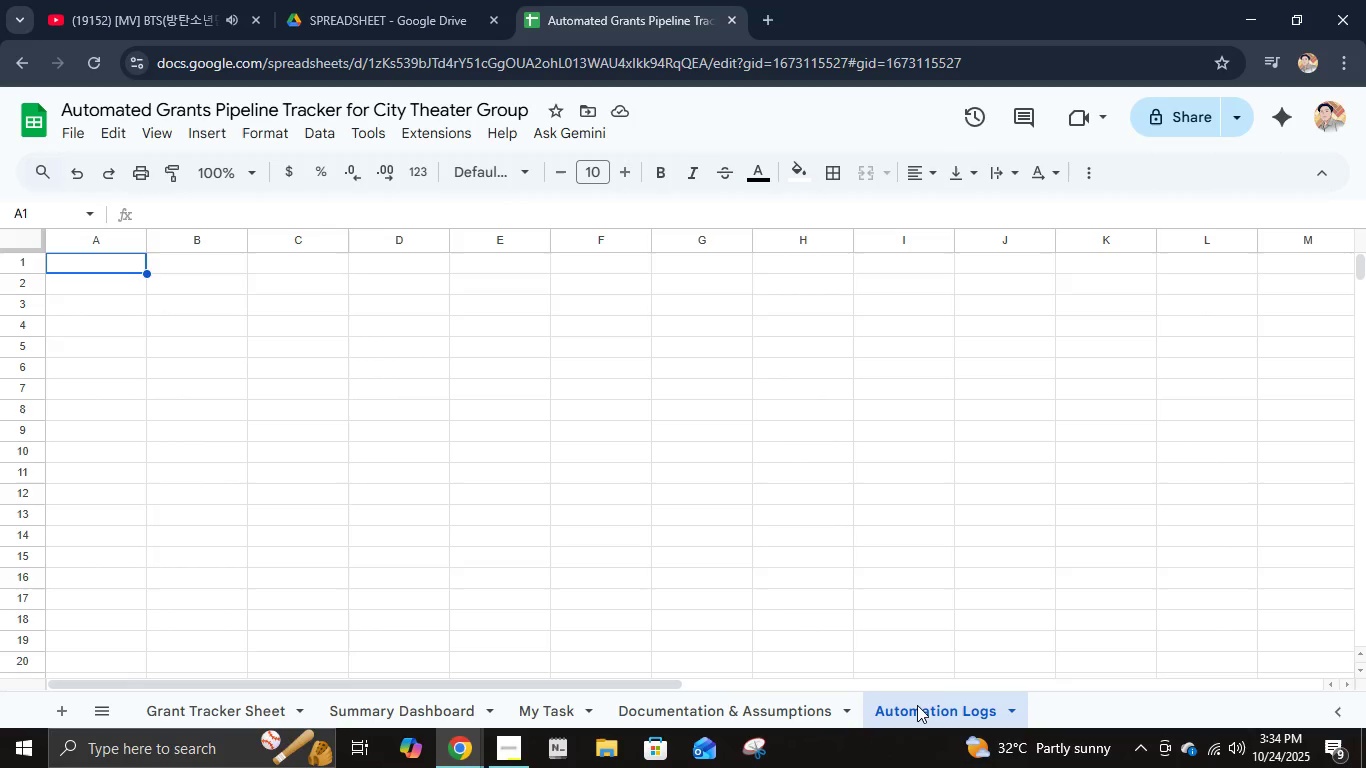 
wait(13.3)
 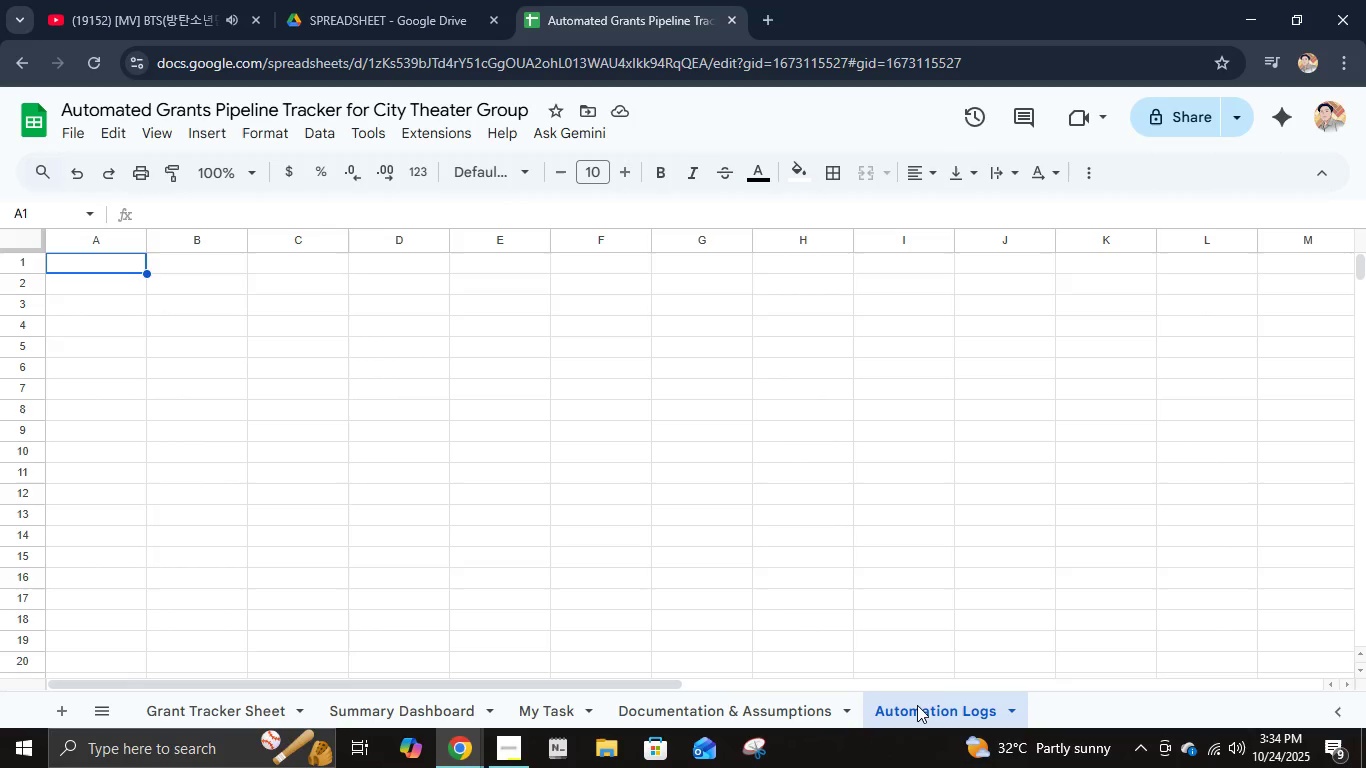 
left_click([199, 705])
 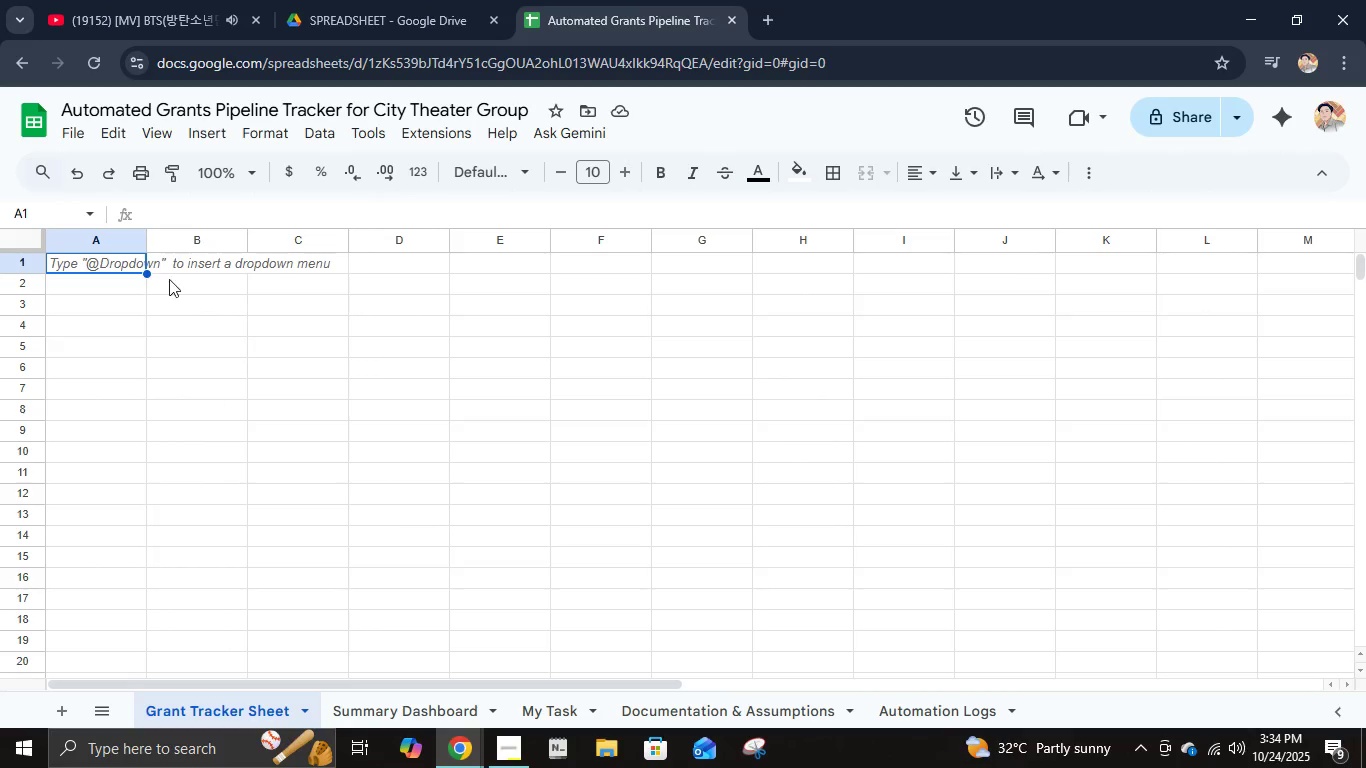 
type(Grab=)
key(Backspace)
key(Backspace)
type(b)
key(Backspace)
type(nt ID)
 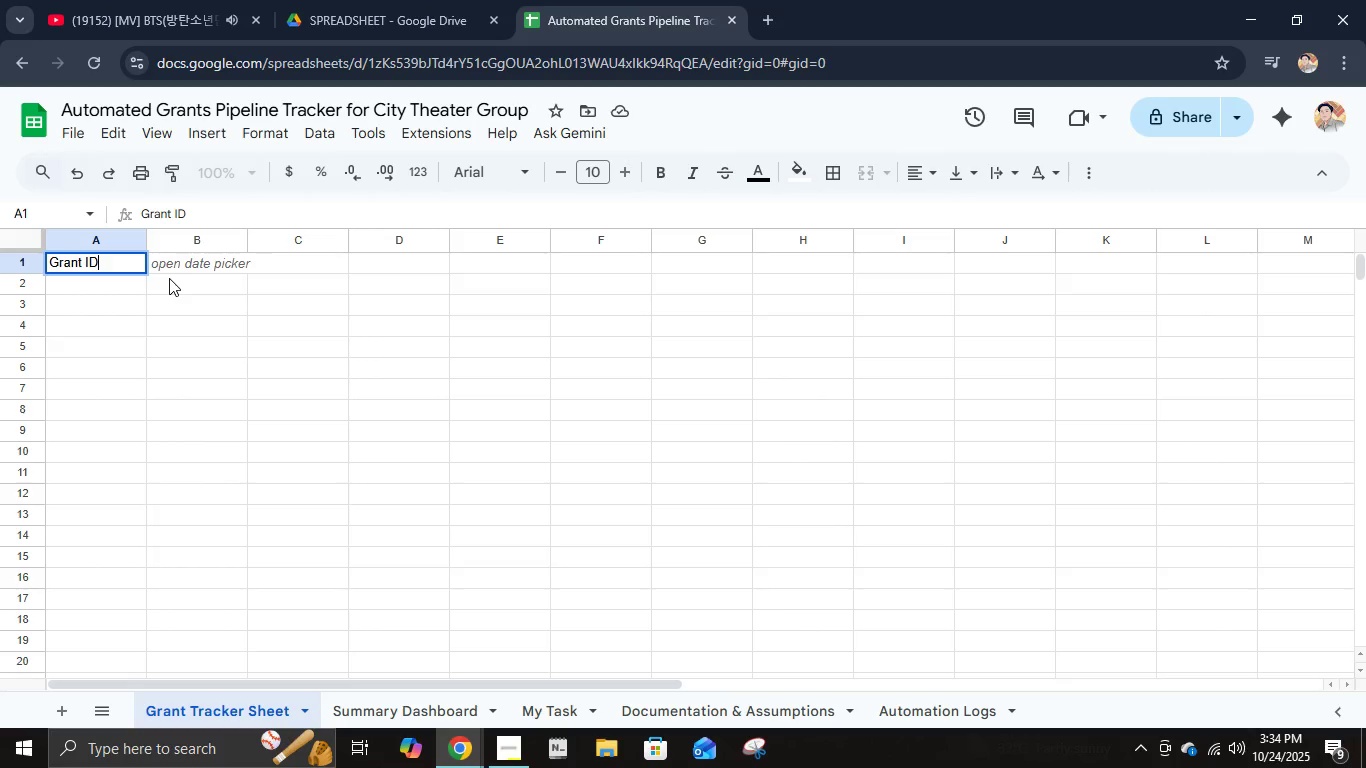 
key(ArrowRight)
 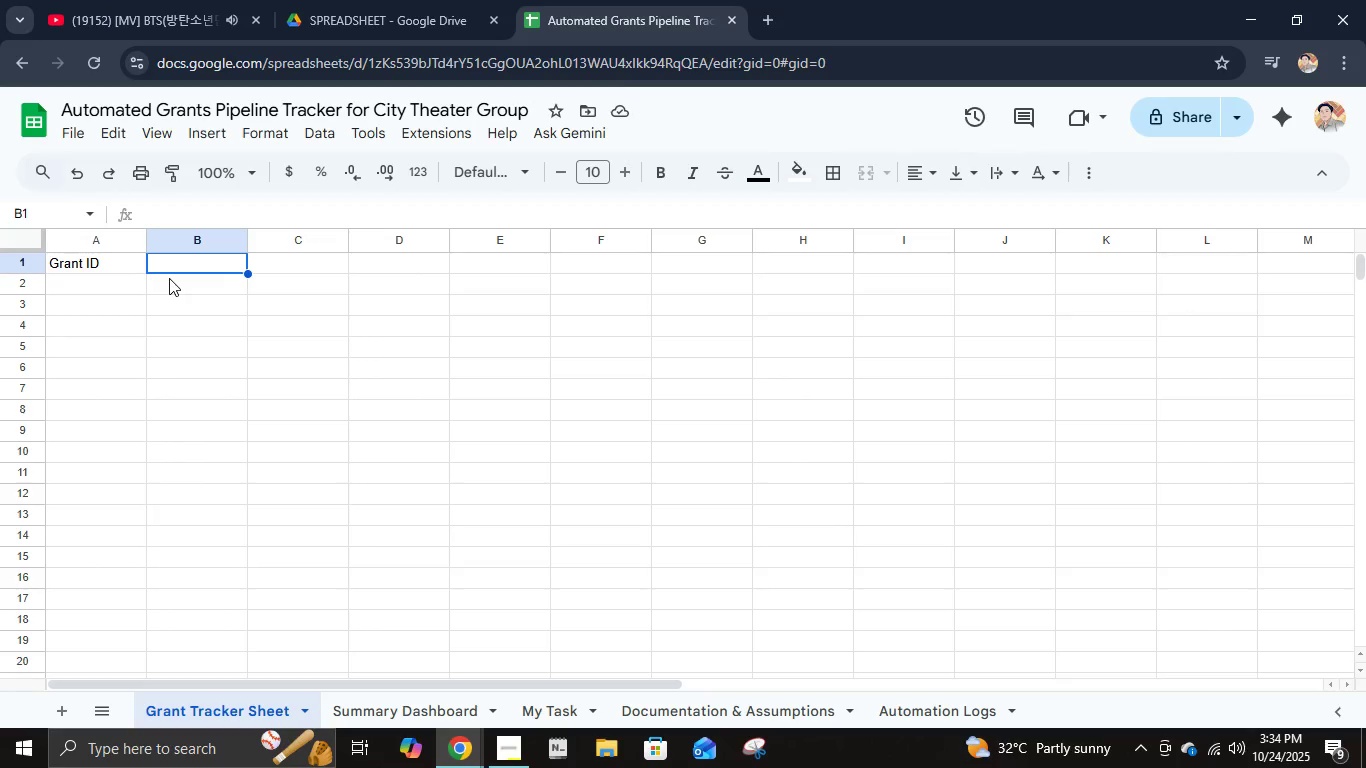 
wait(7.05)
 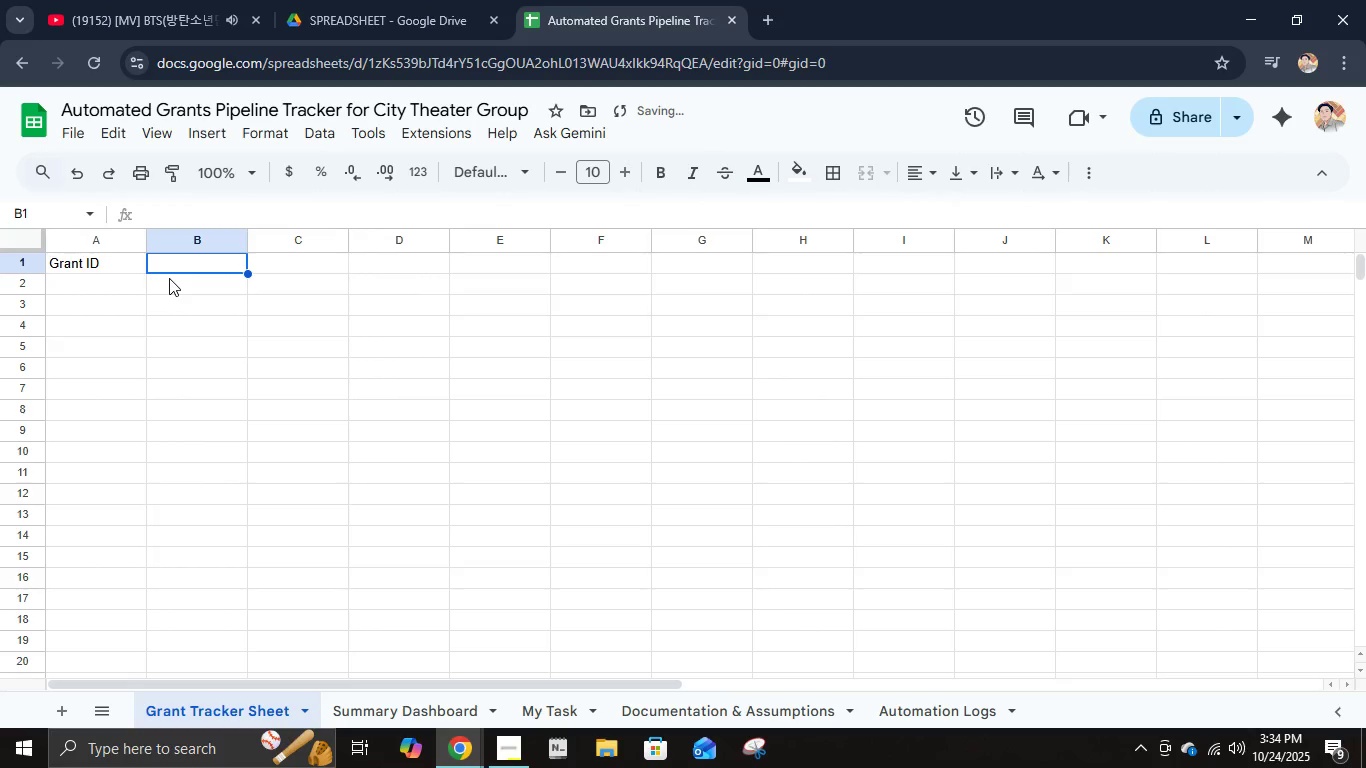 
type(Gt)
key(Backspace)
type(rant Name)
key(Tab)
 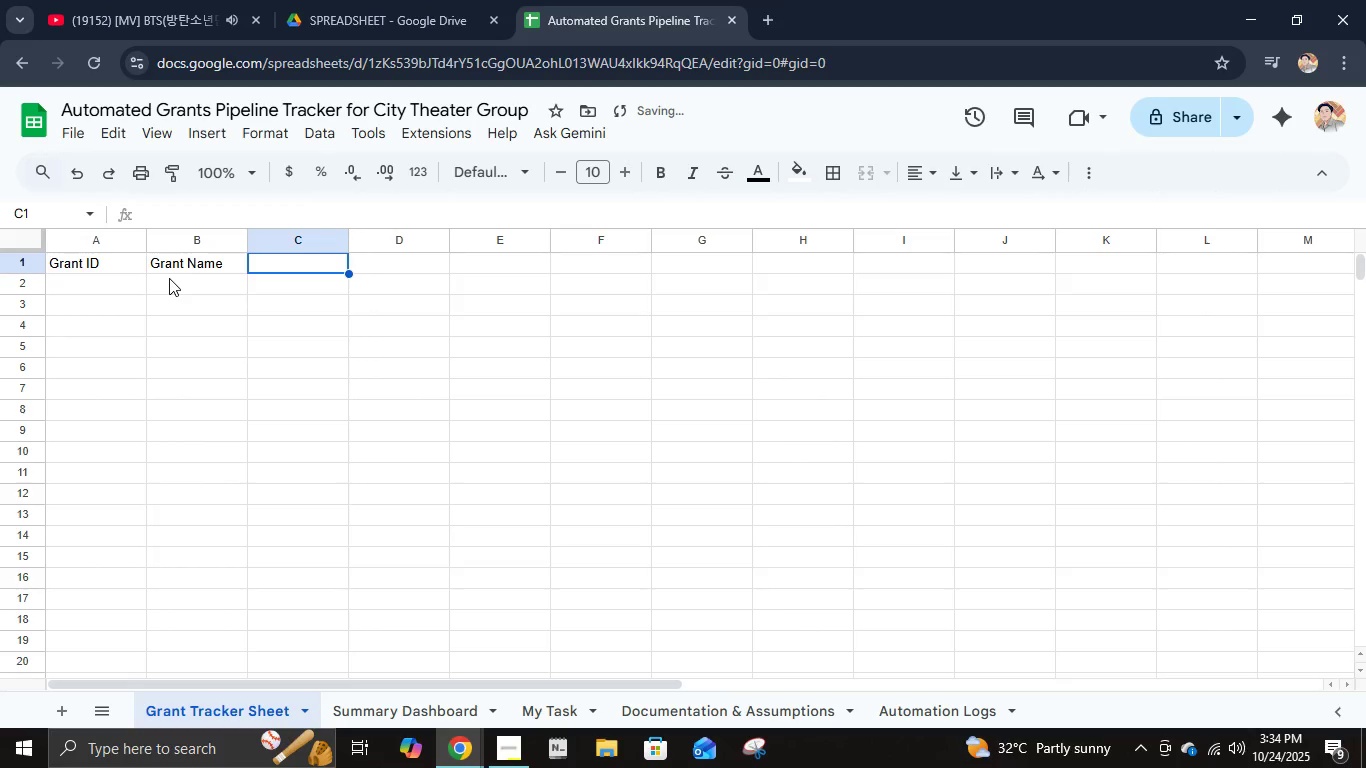 
type(Funder)
 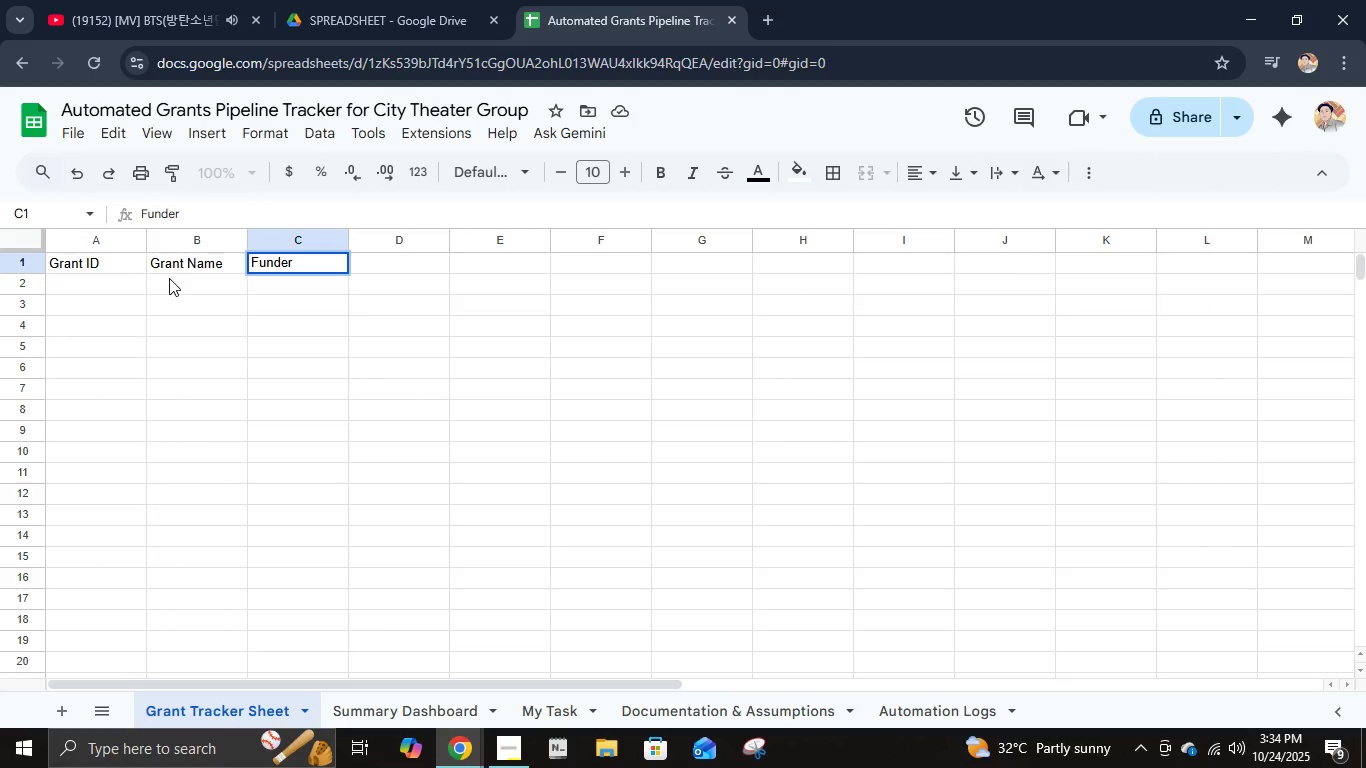 
wait(7.94)
 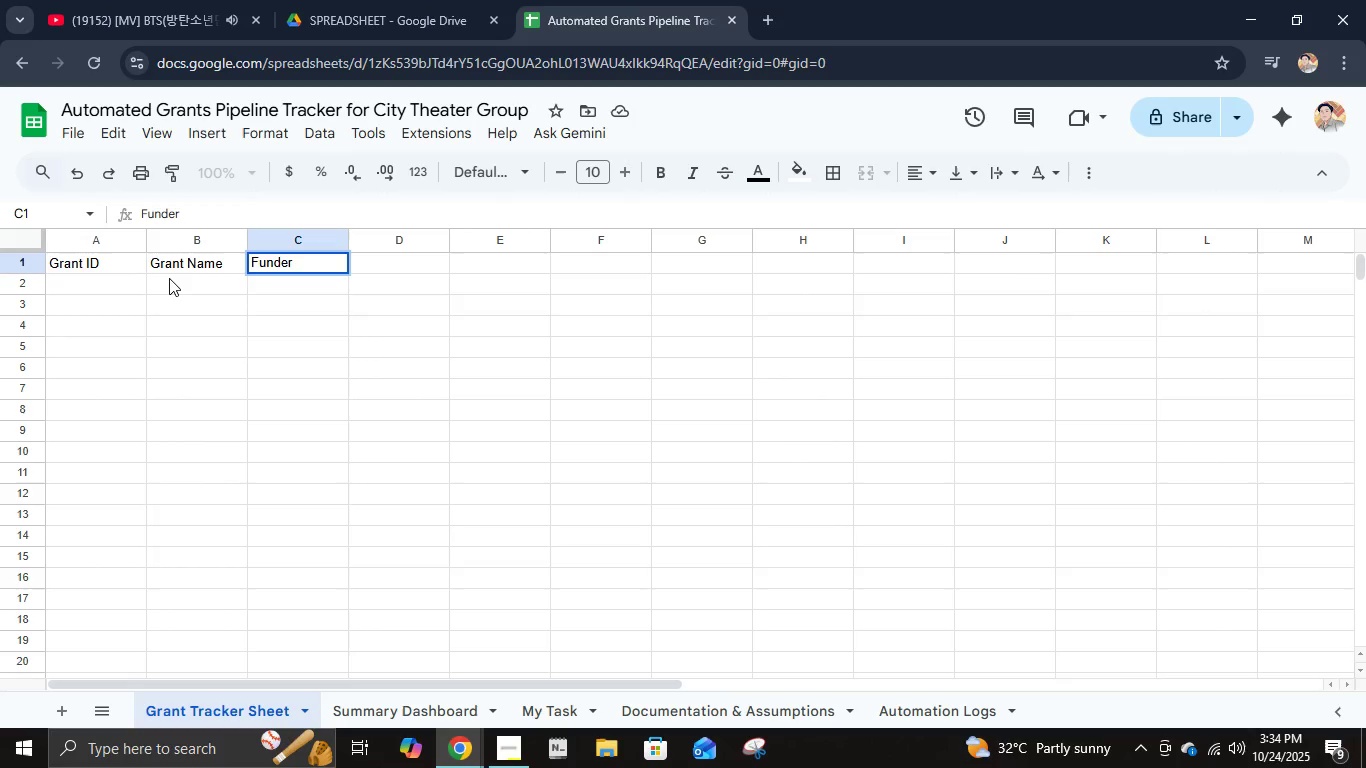 
key(ArrowRight)
 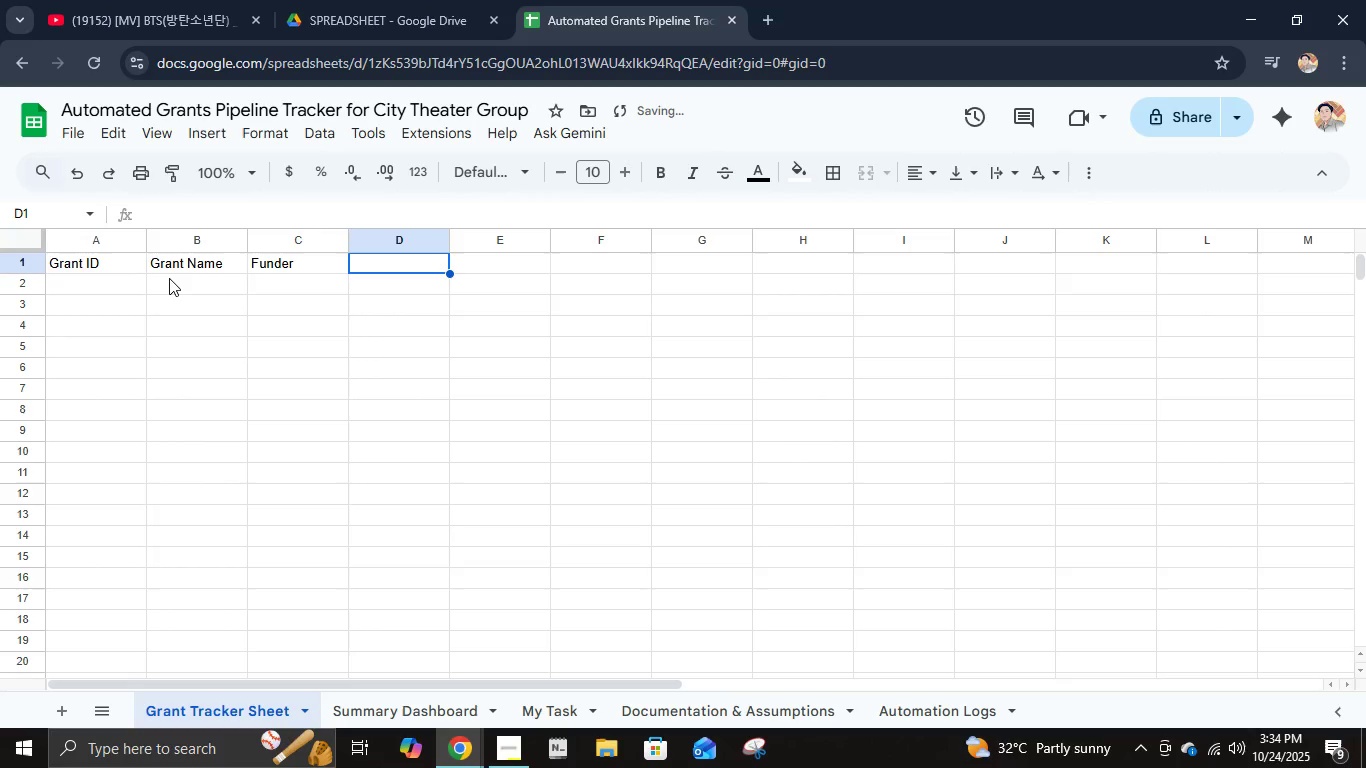 
type(Grant Cycle/Yar)
key(Tab)
type(Funding Requested)
key(Tab)
type(Funding Secured)
key(Tab)
type(Assigned Team Member)
key(Tab)
type(Letter of i)
key(Backspace)
type(Intent Due)
key(Tab)
type(Application Due)
key(Tab)
type(Notification Date)
key(Tab)
type(Report Due)
key(Tab)
type(Current D)
key(Backspace)
type(Stage)
 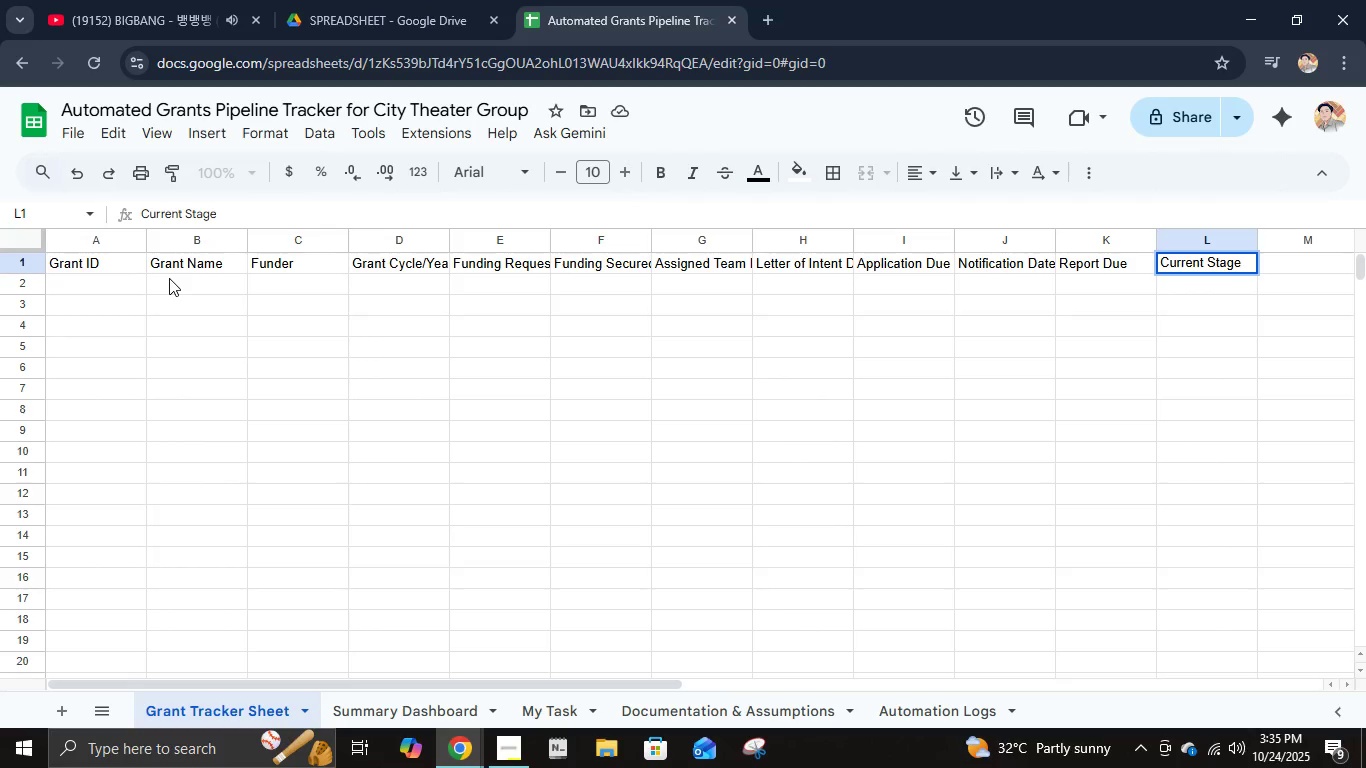 
left_click([83, 254])
 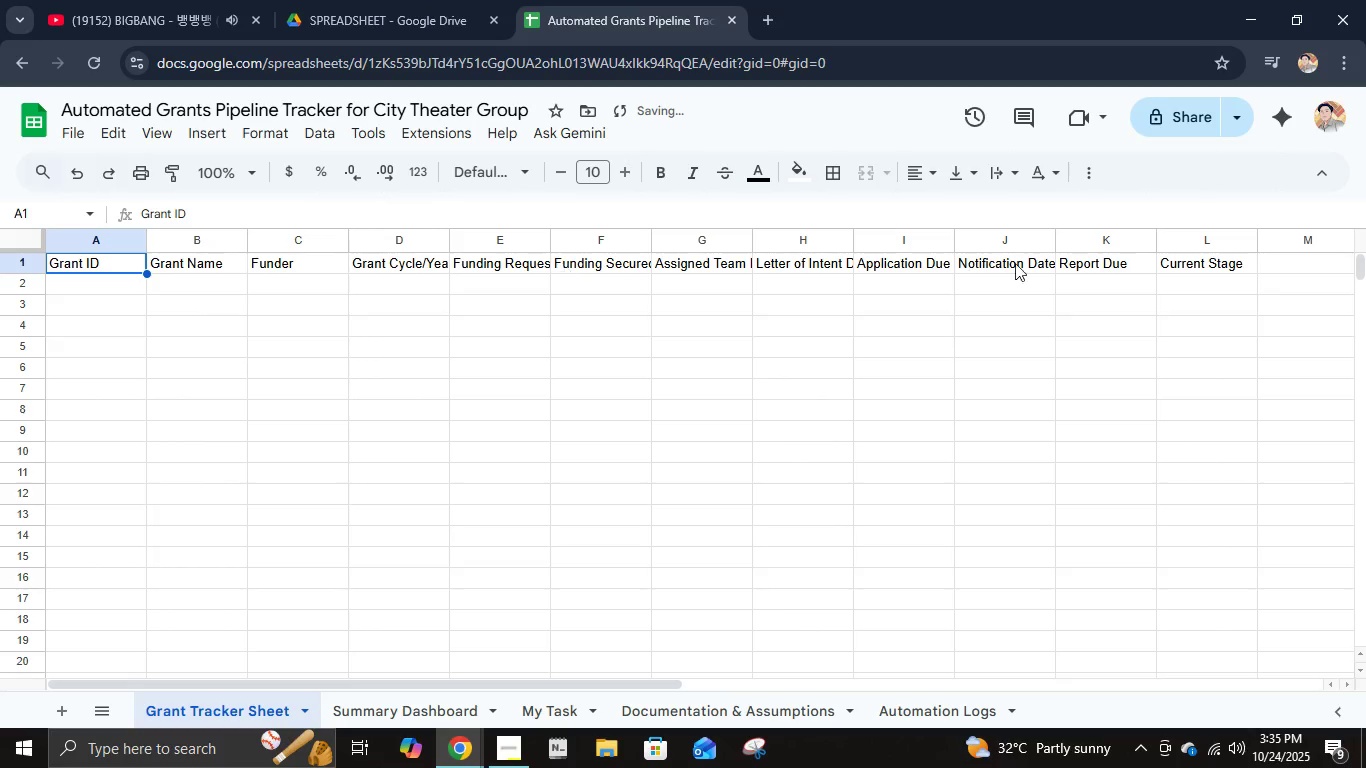 
hold_key(key=ShiftLeft, duration=0.7)
left_click([1181, 264])
 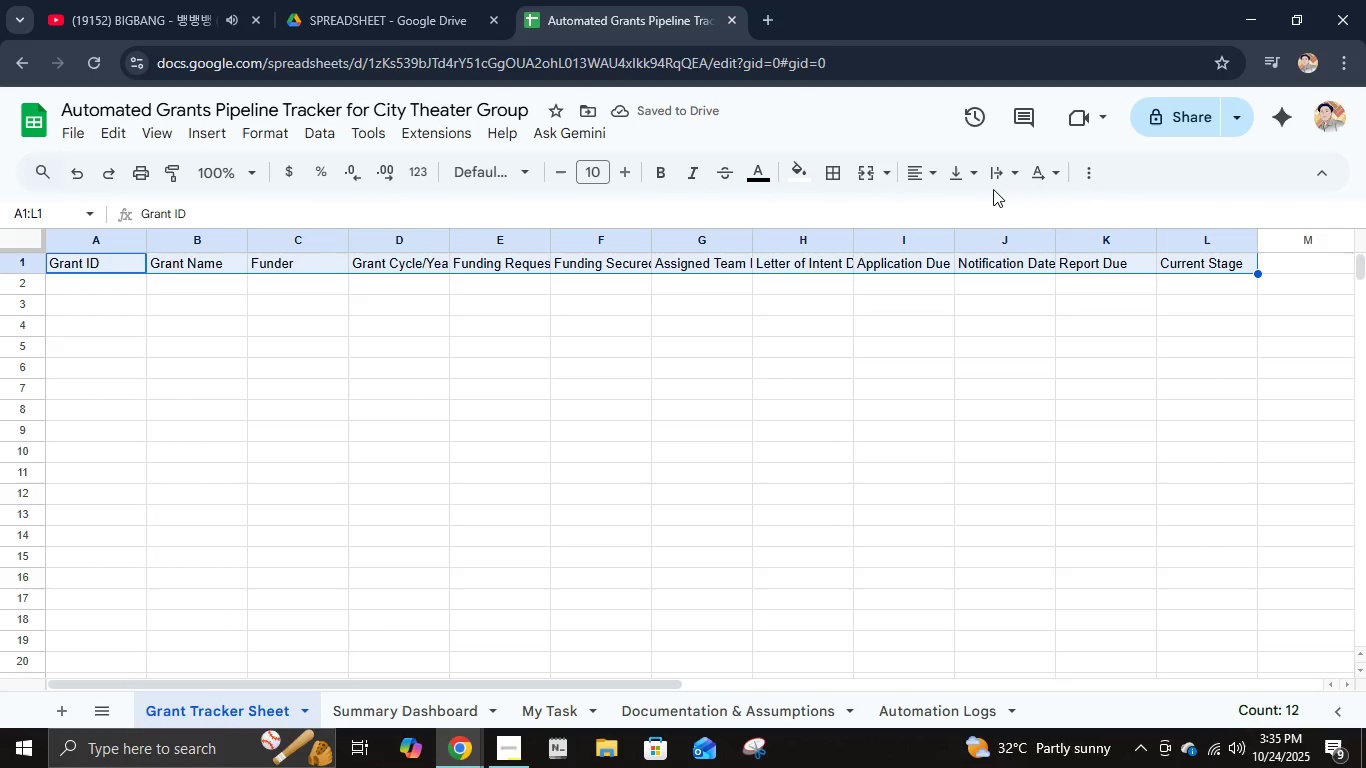 
left_click([993, 180])
 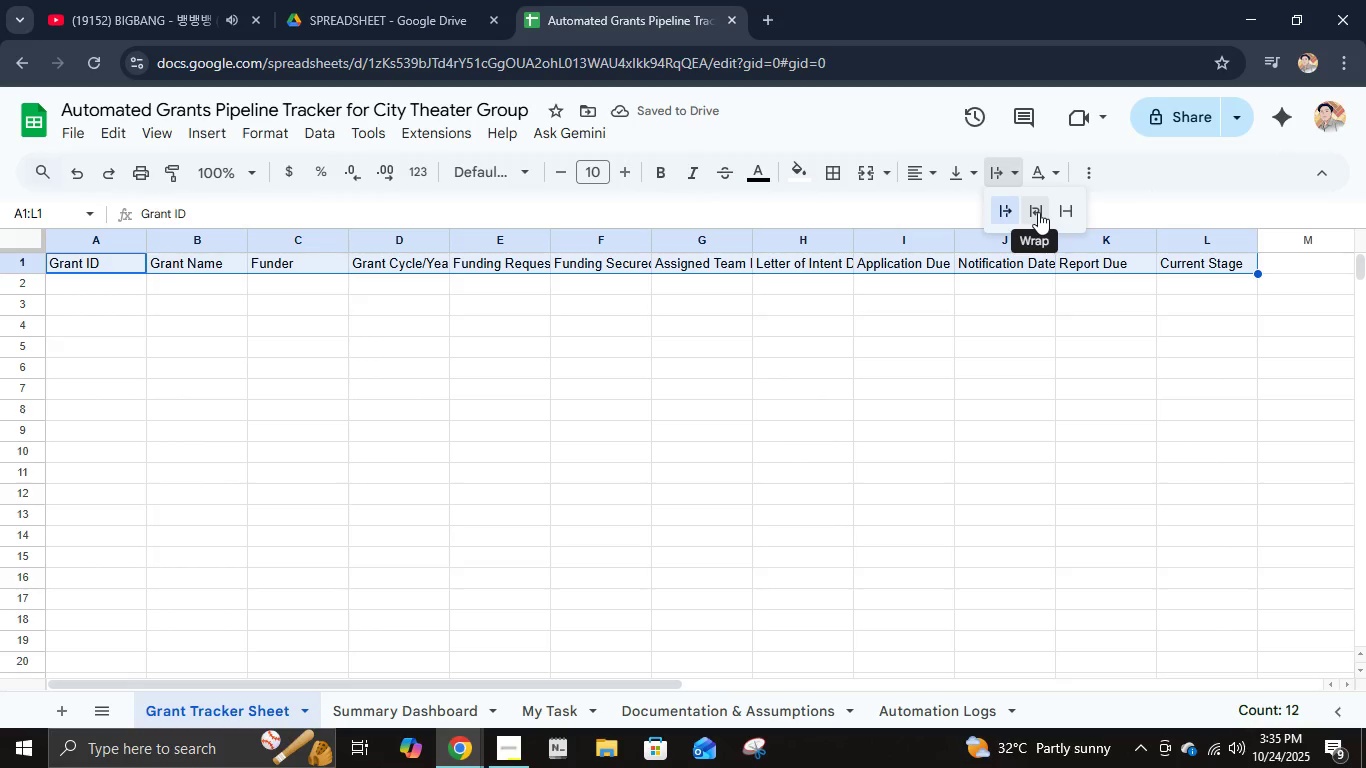 
left_click([1038, 212])
 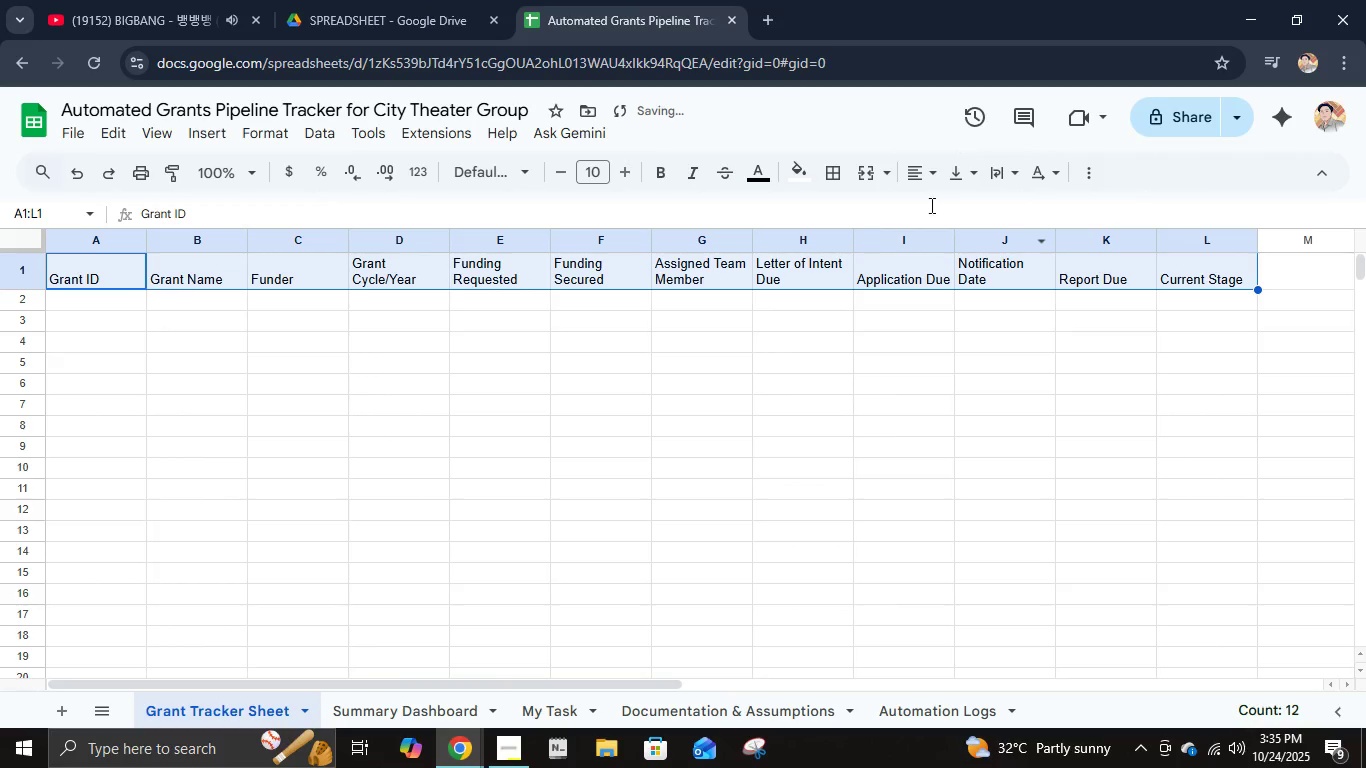 
left_click([957, 183])
 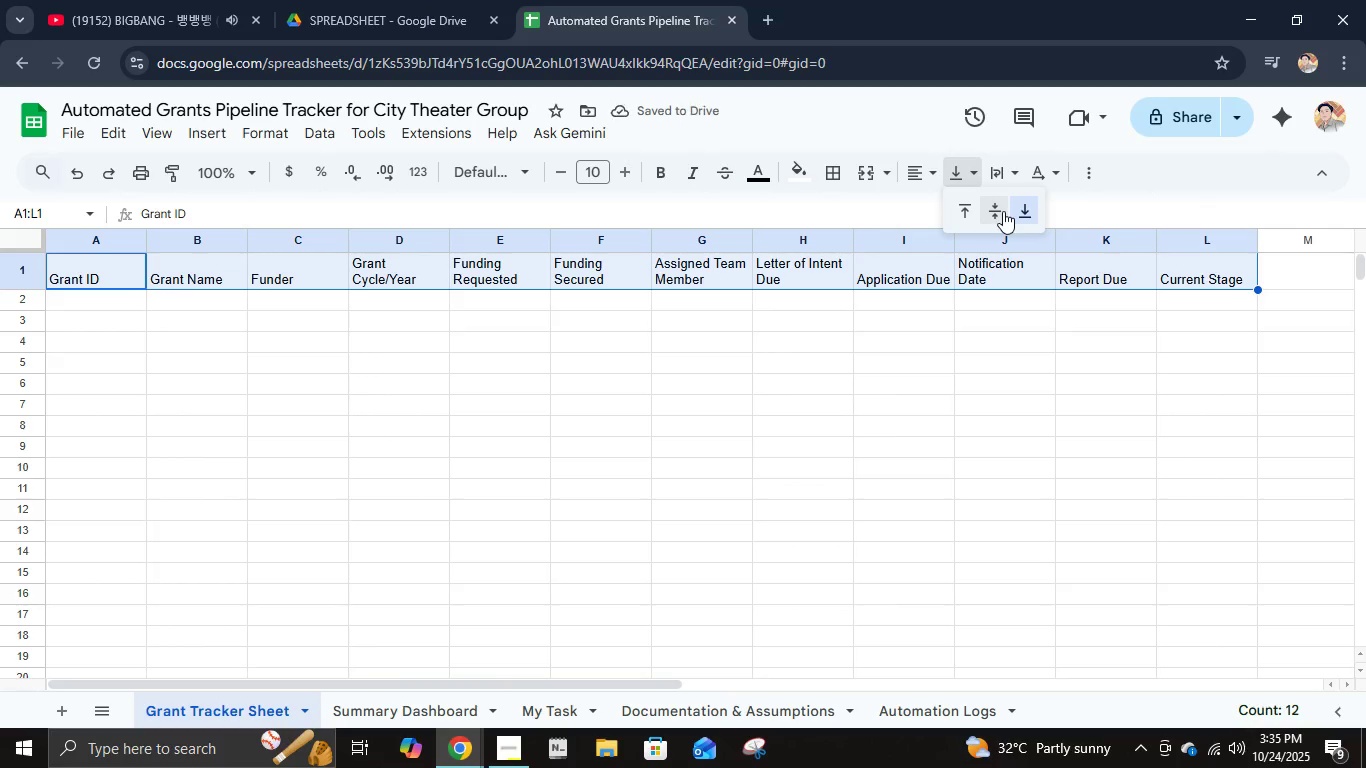 
left_click([1003, 211])
 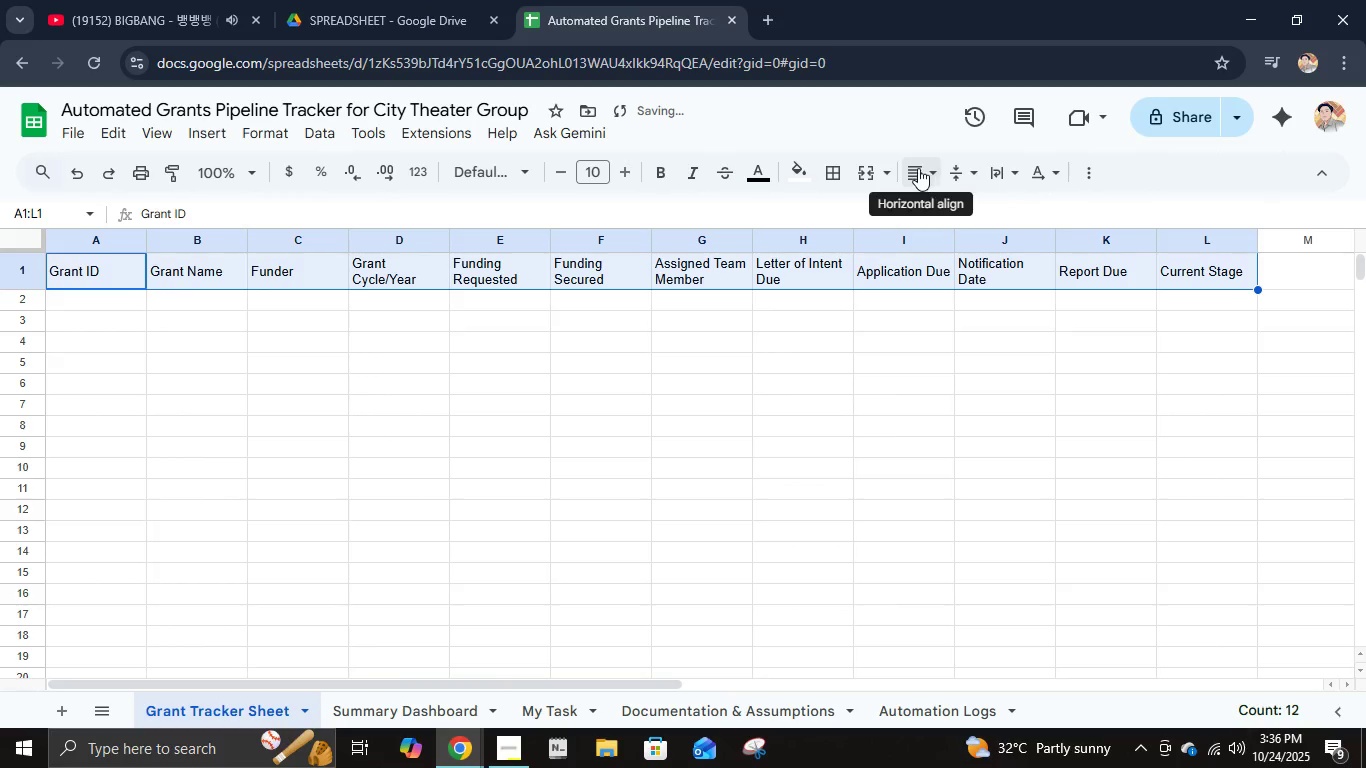 
left_click([918, 168])
 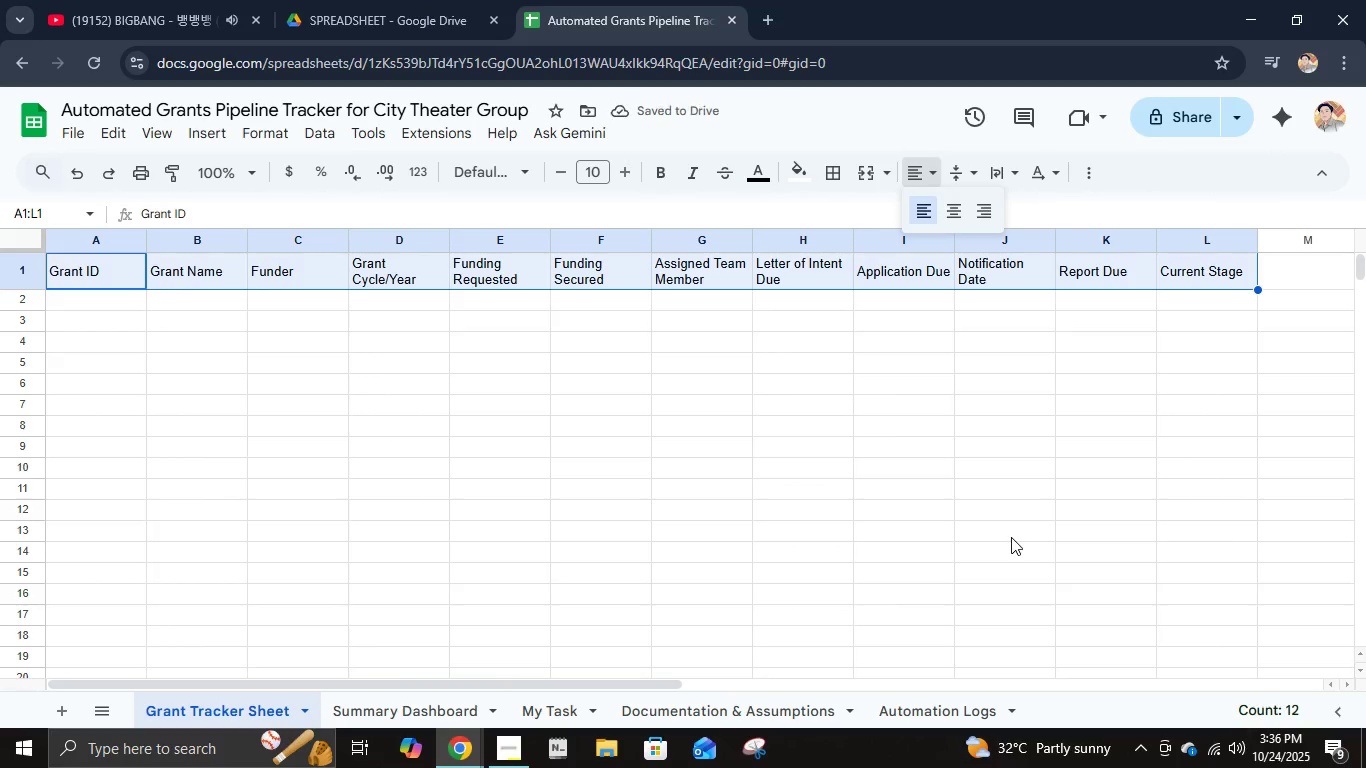 
left_click([1011, 537])
 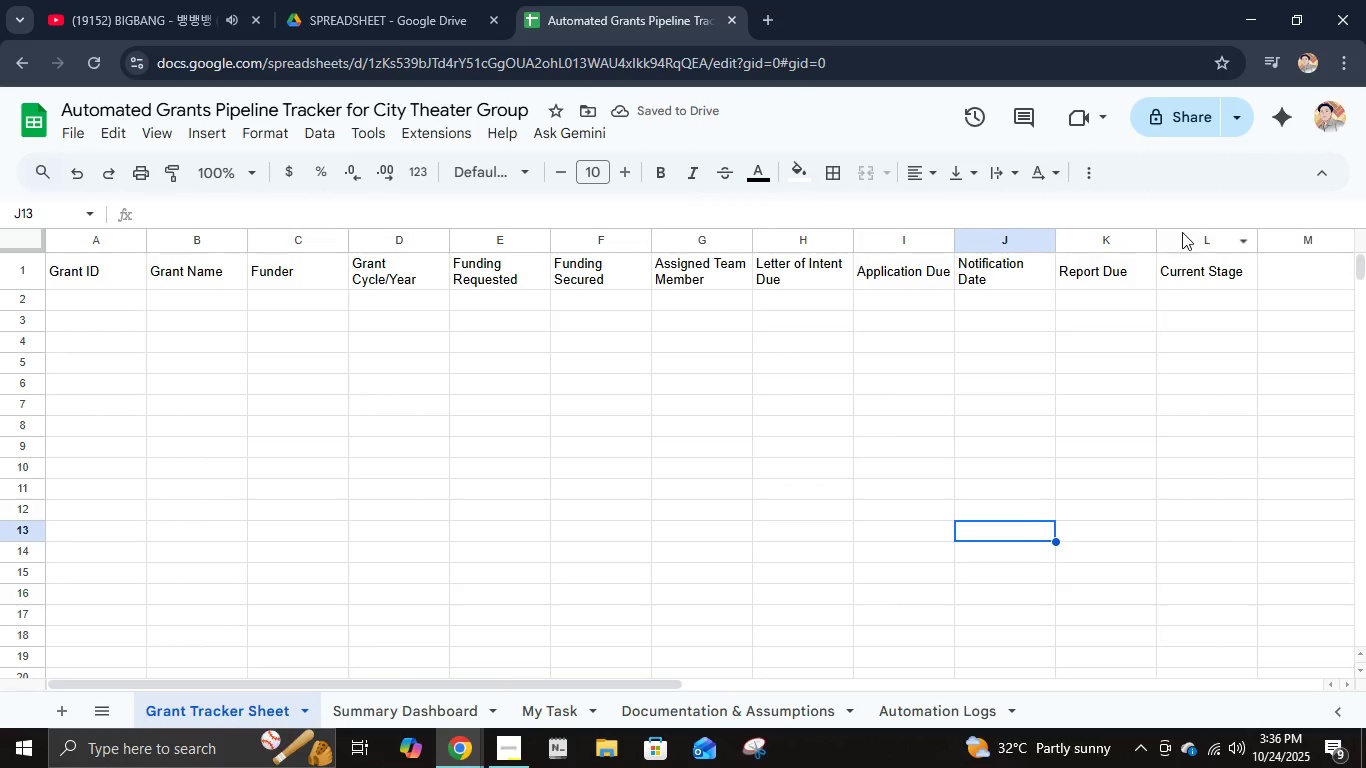 
left_click([1182, 272])
 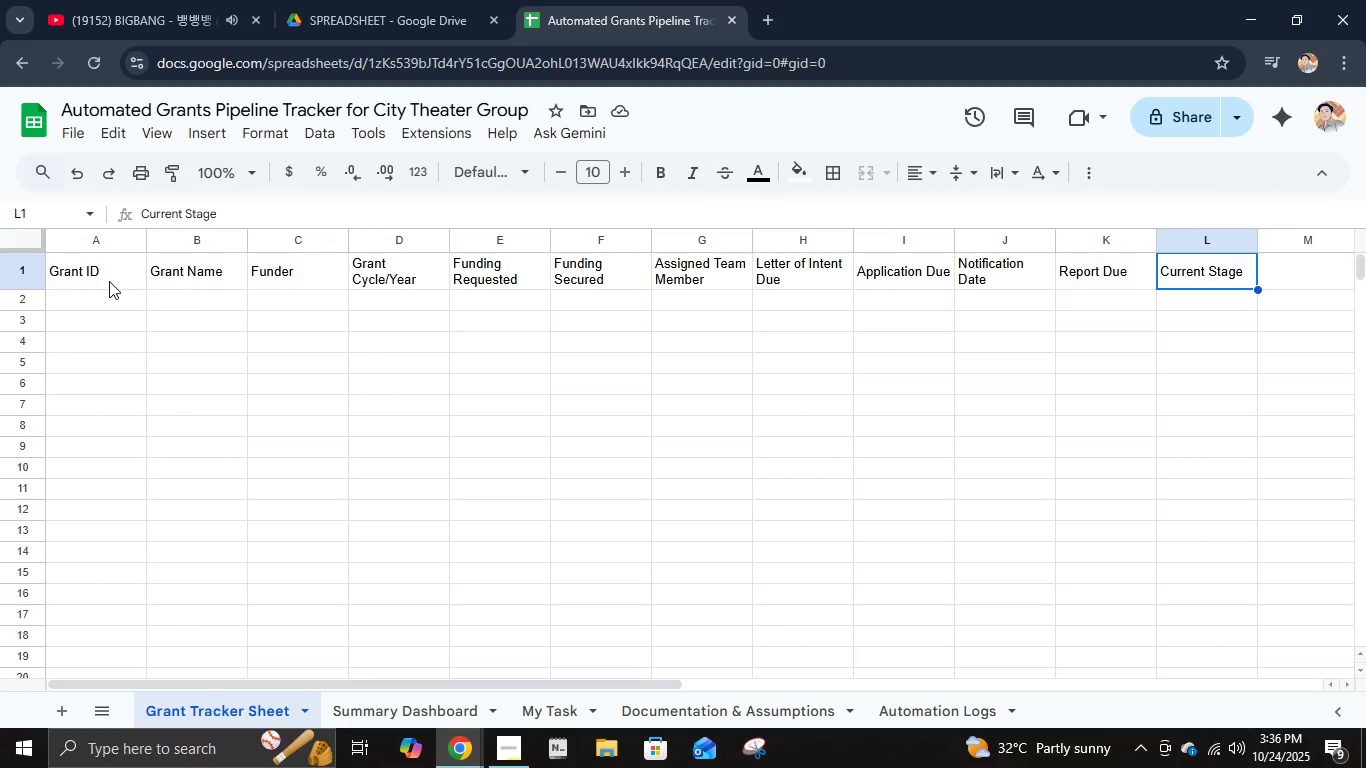 
hold_key(key=ShiftLeft, duration=0.36)
left_click([109, 281])
 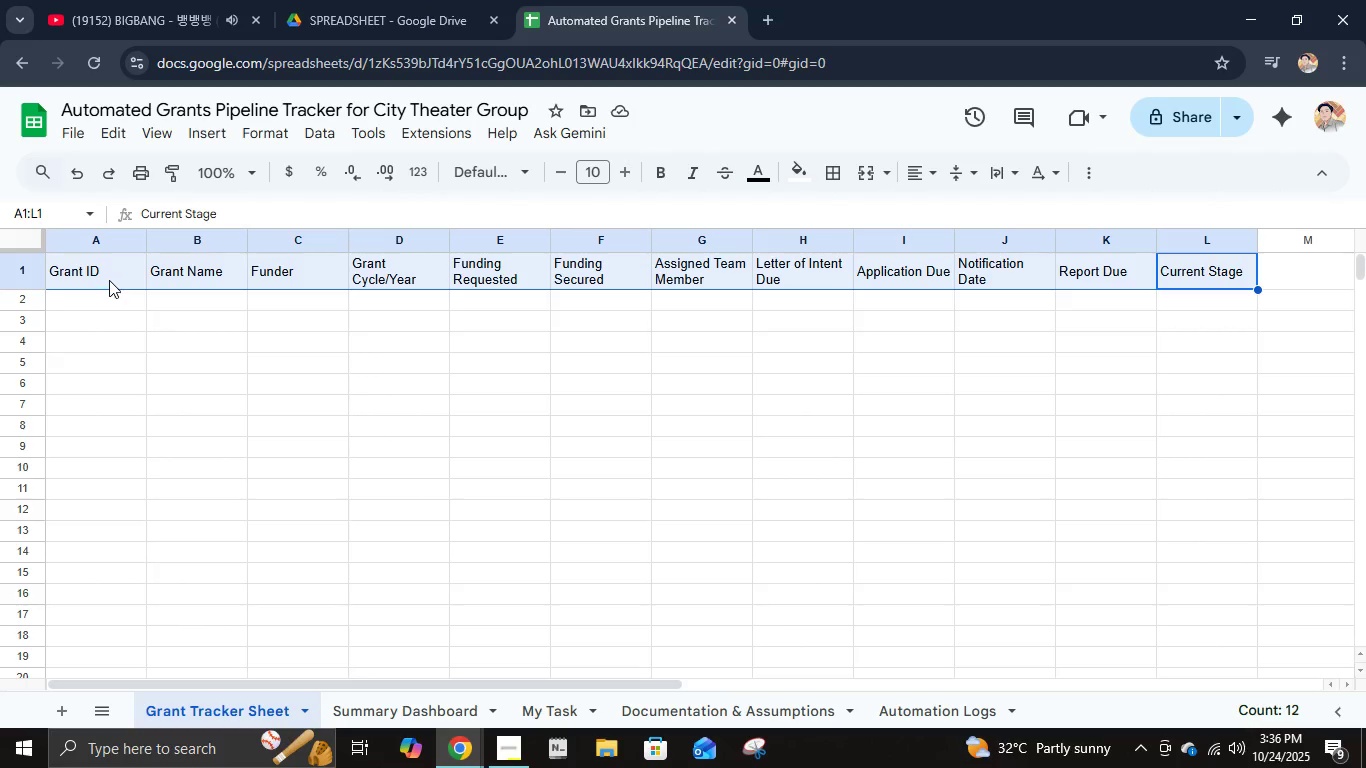 
key(Control+G)
 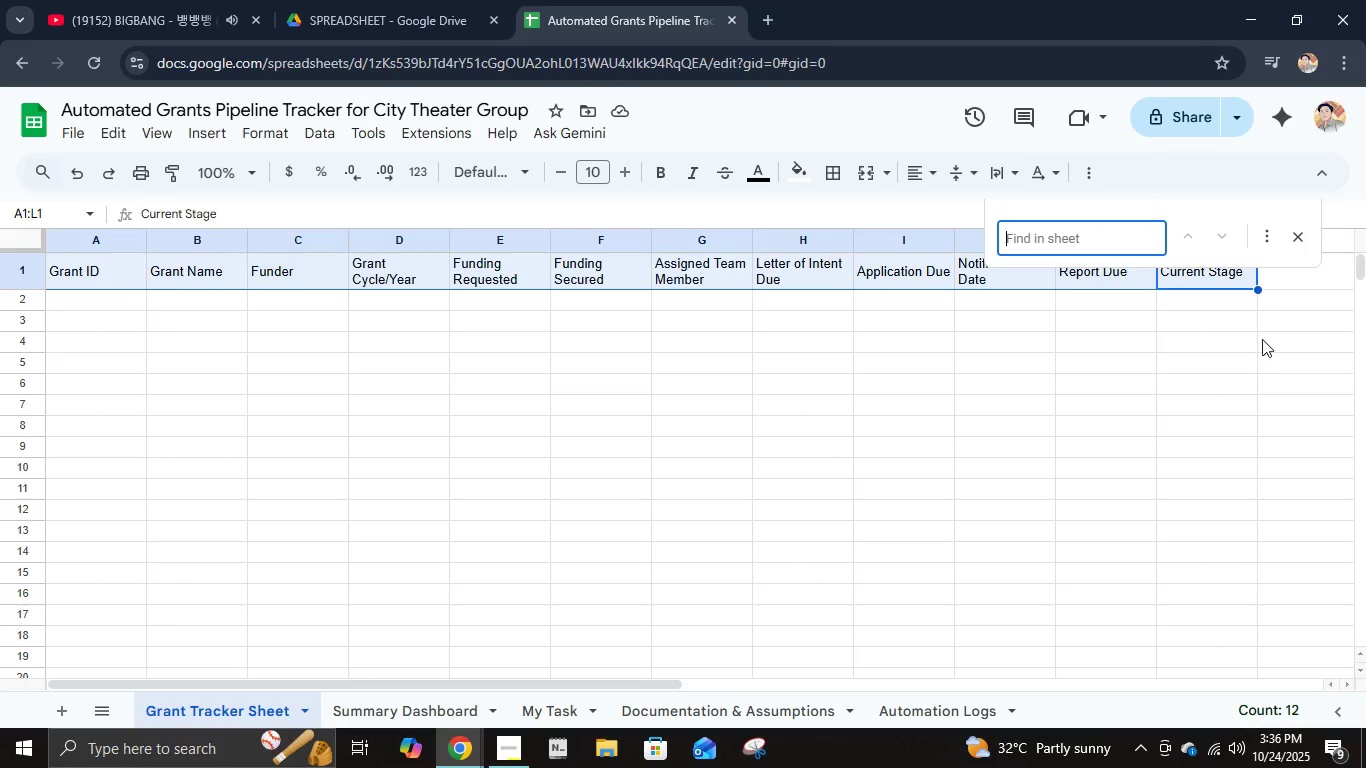 
left_click([1290, 238])
 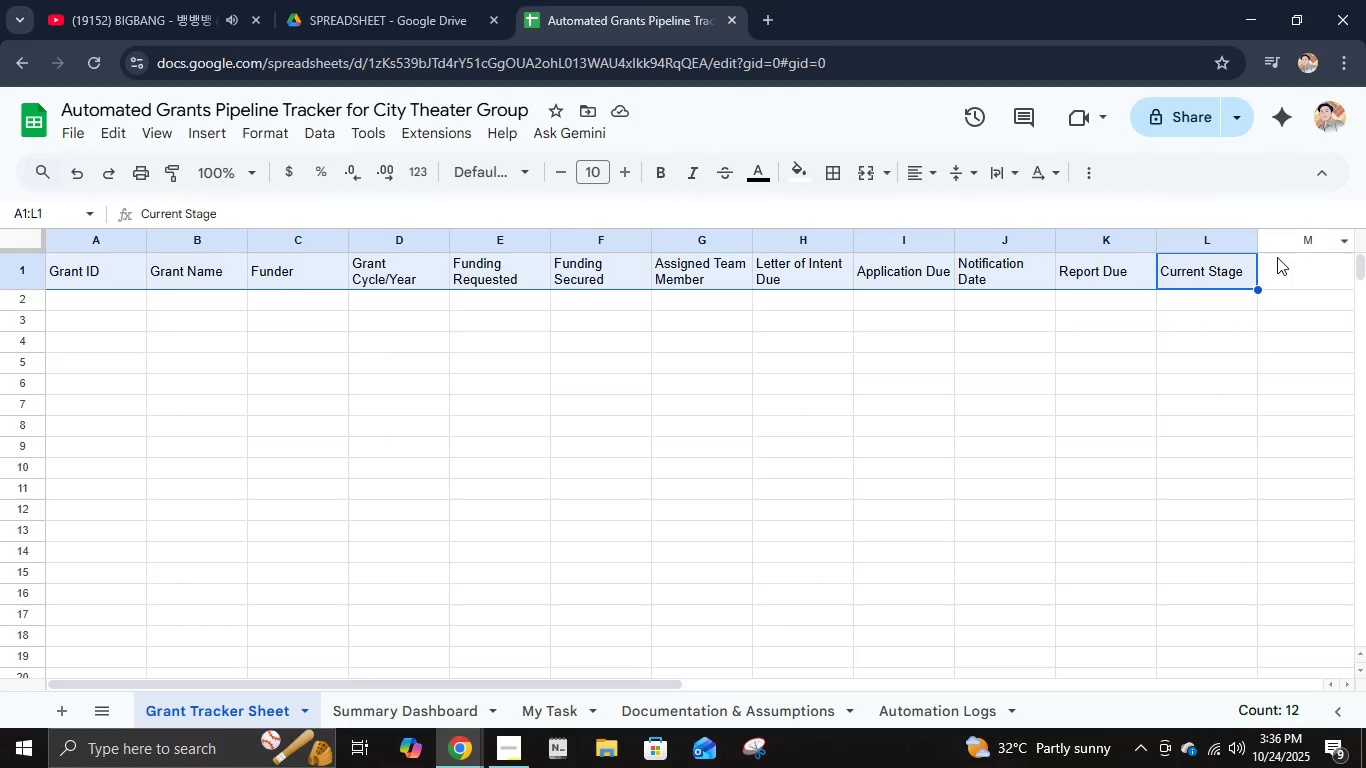 
key(Control+B)
 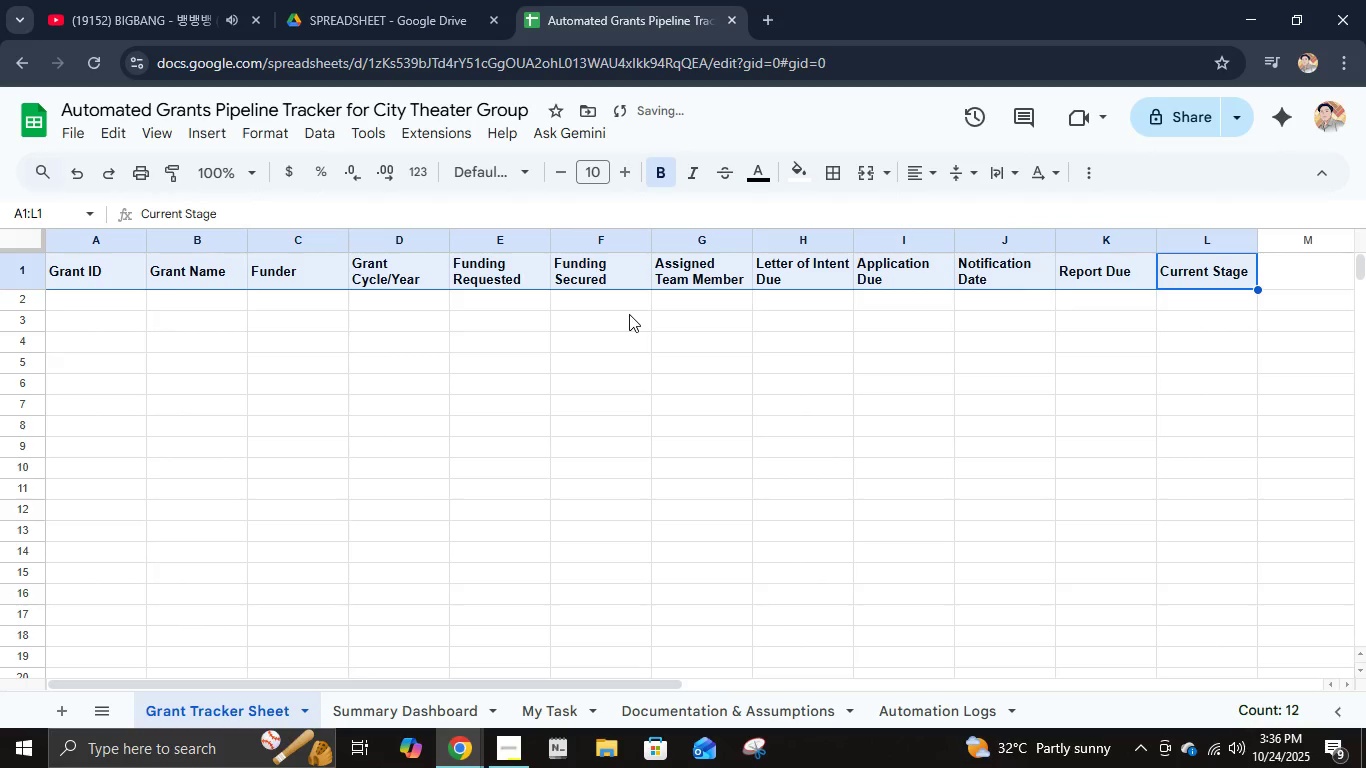 
key(Alt+Control+T)
 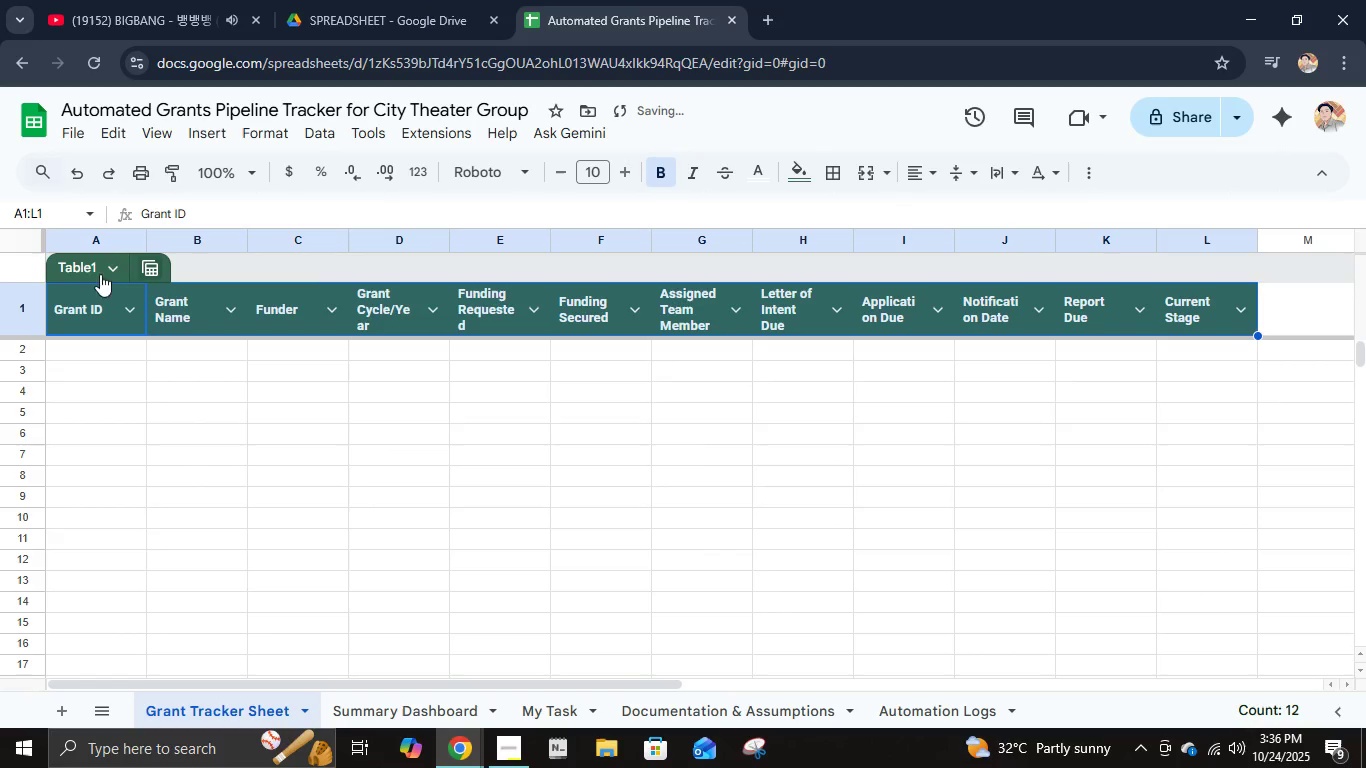 
left_click([87, 265])
 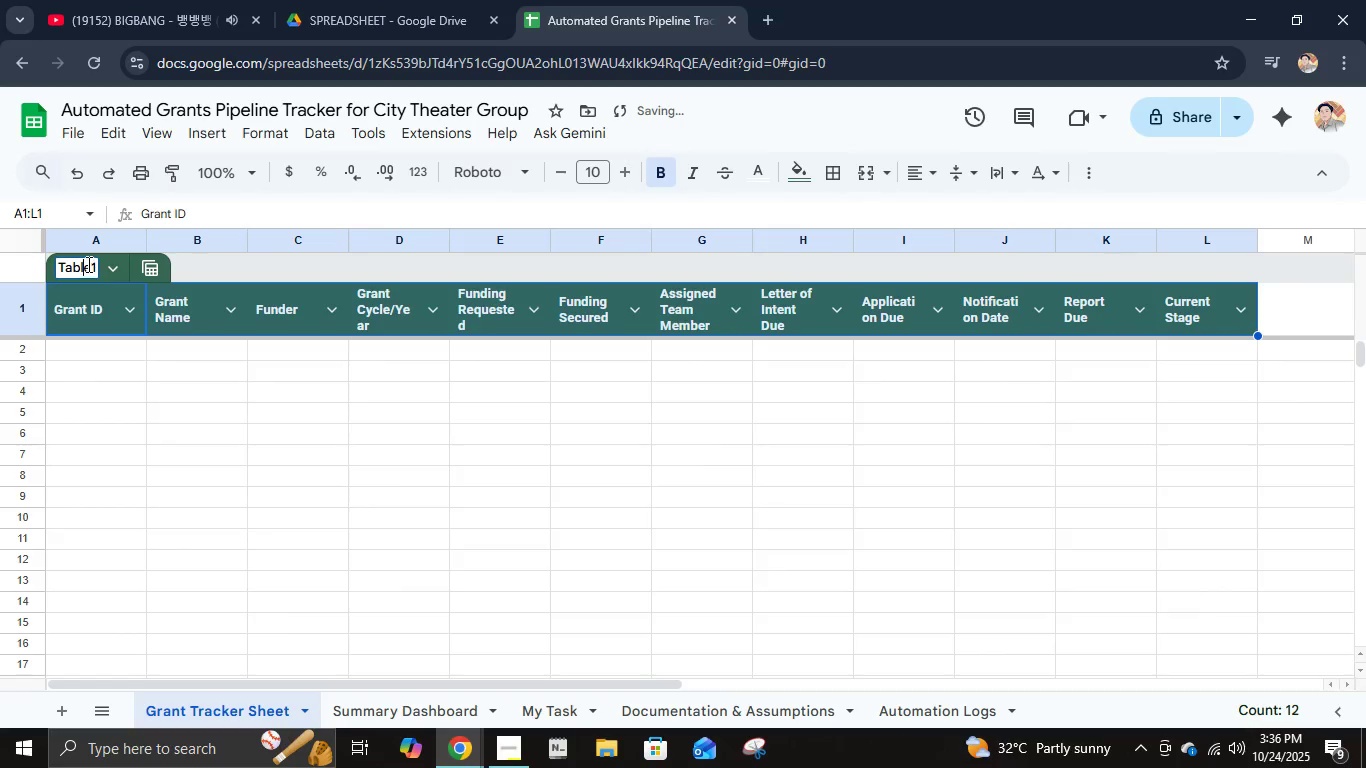 
key(Control+ControlLeft)
 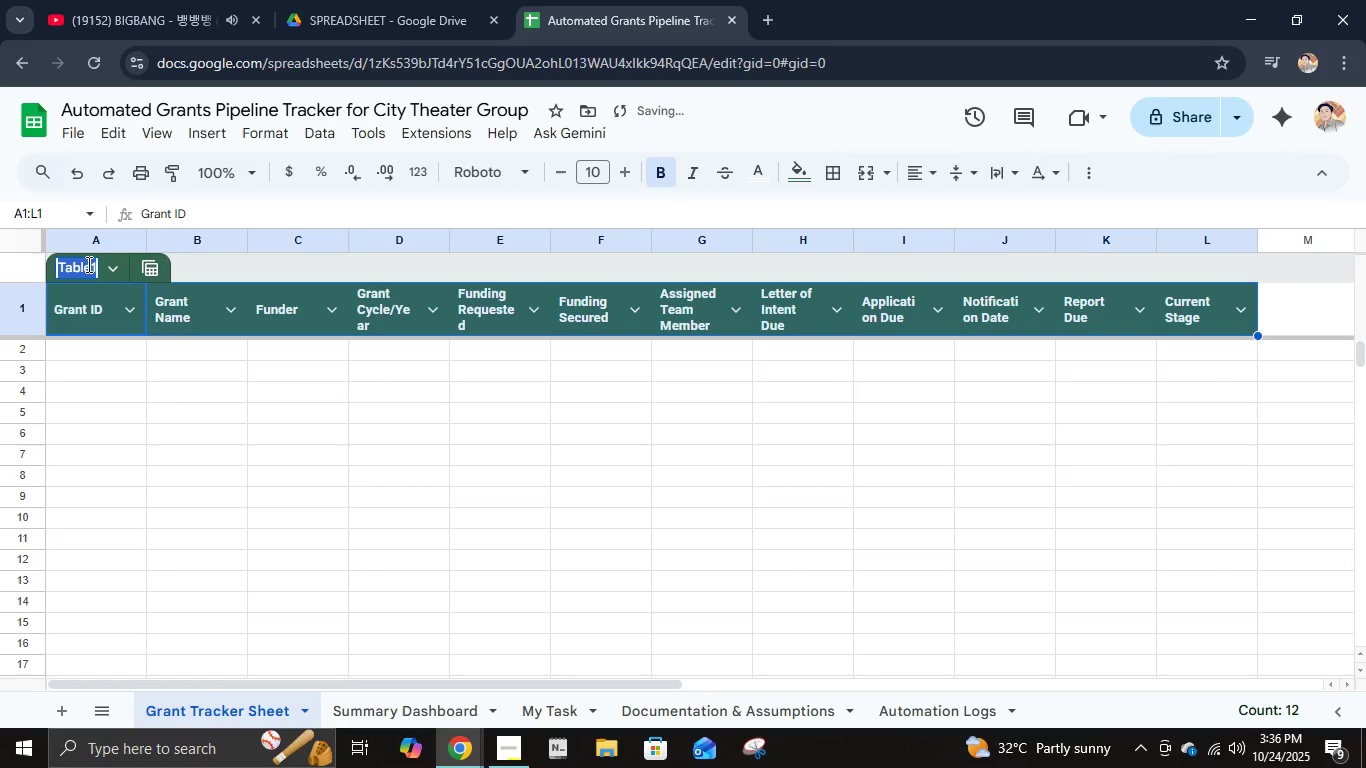 
key(Control+A)
 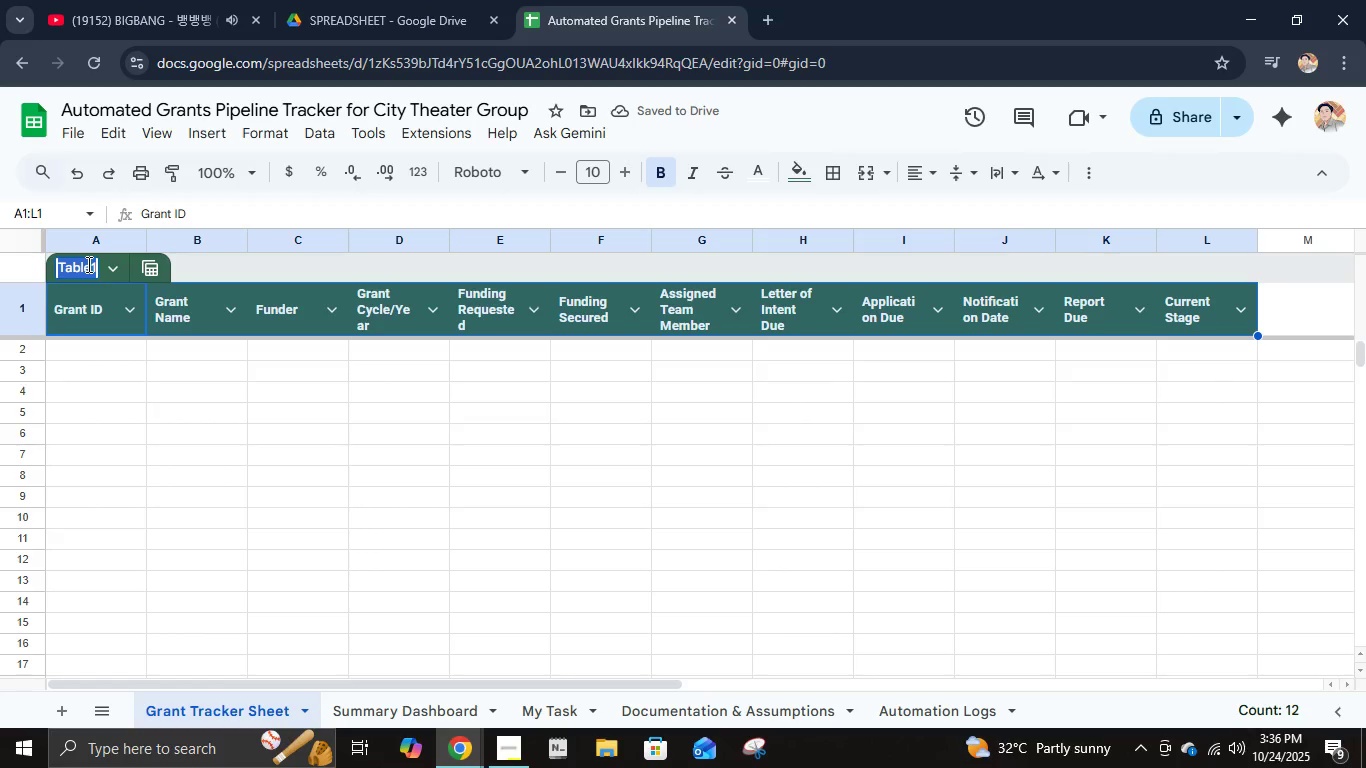 
type(Grant Tracker Sheet)
 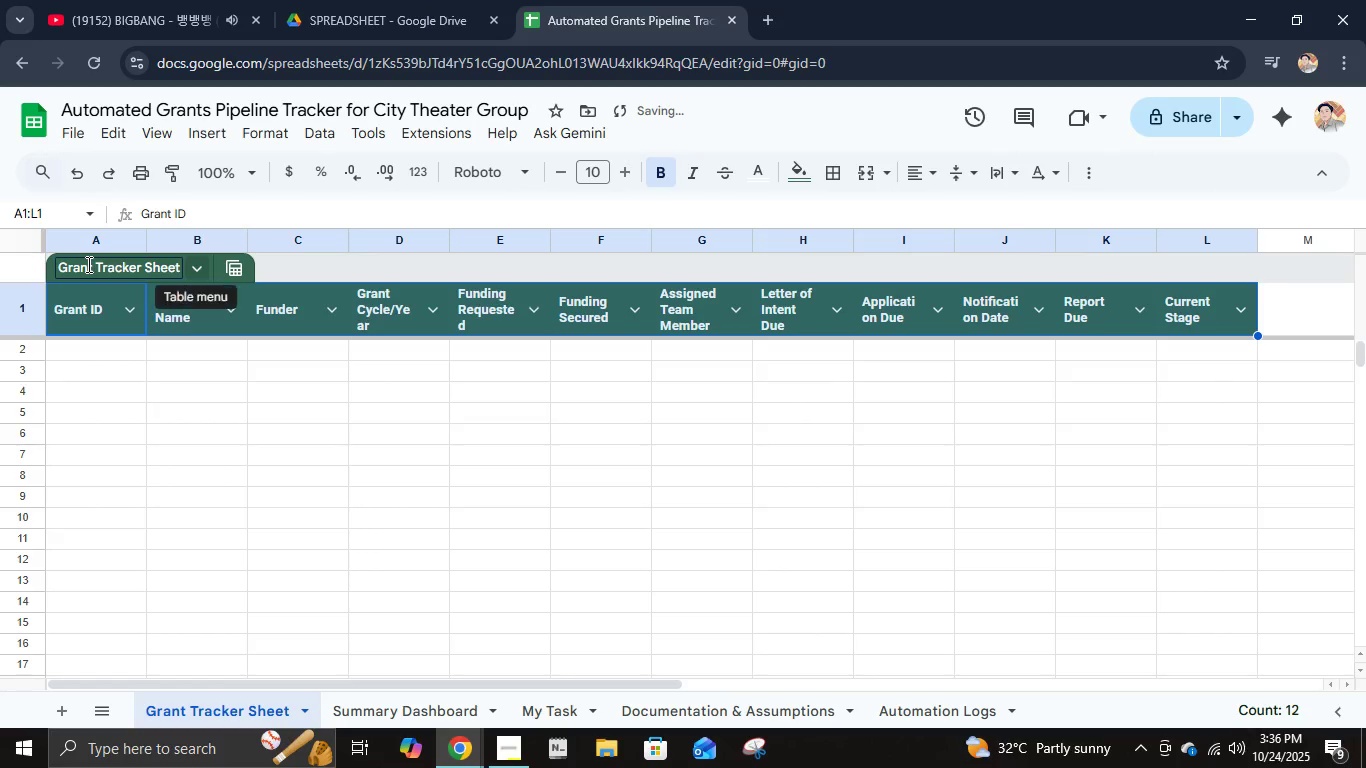 
 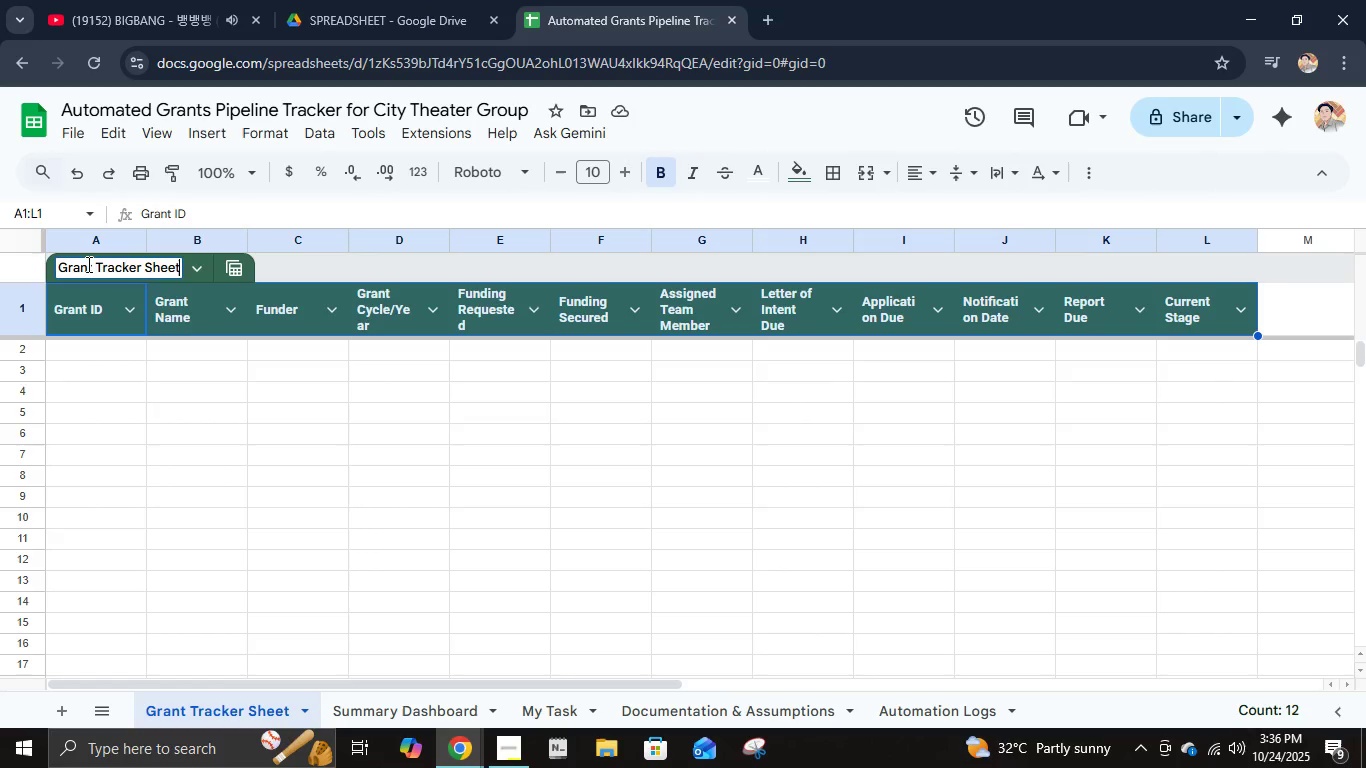 
key(Enter)
 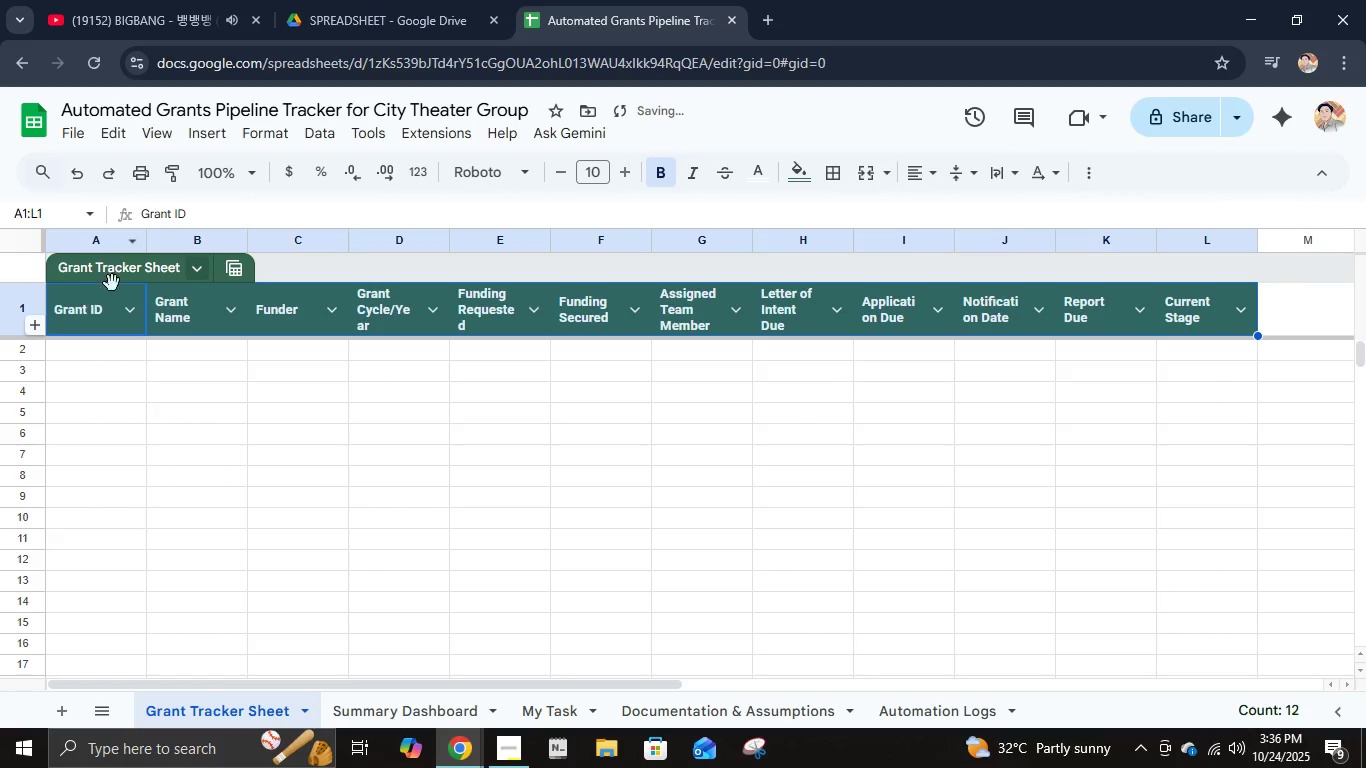 
left_click([192, 268])
 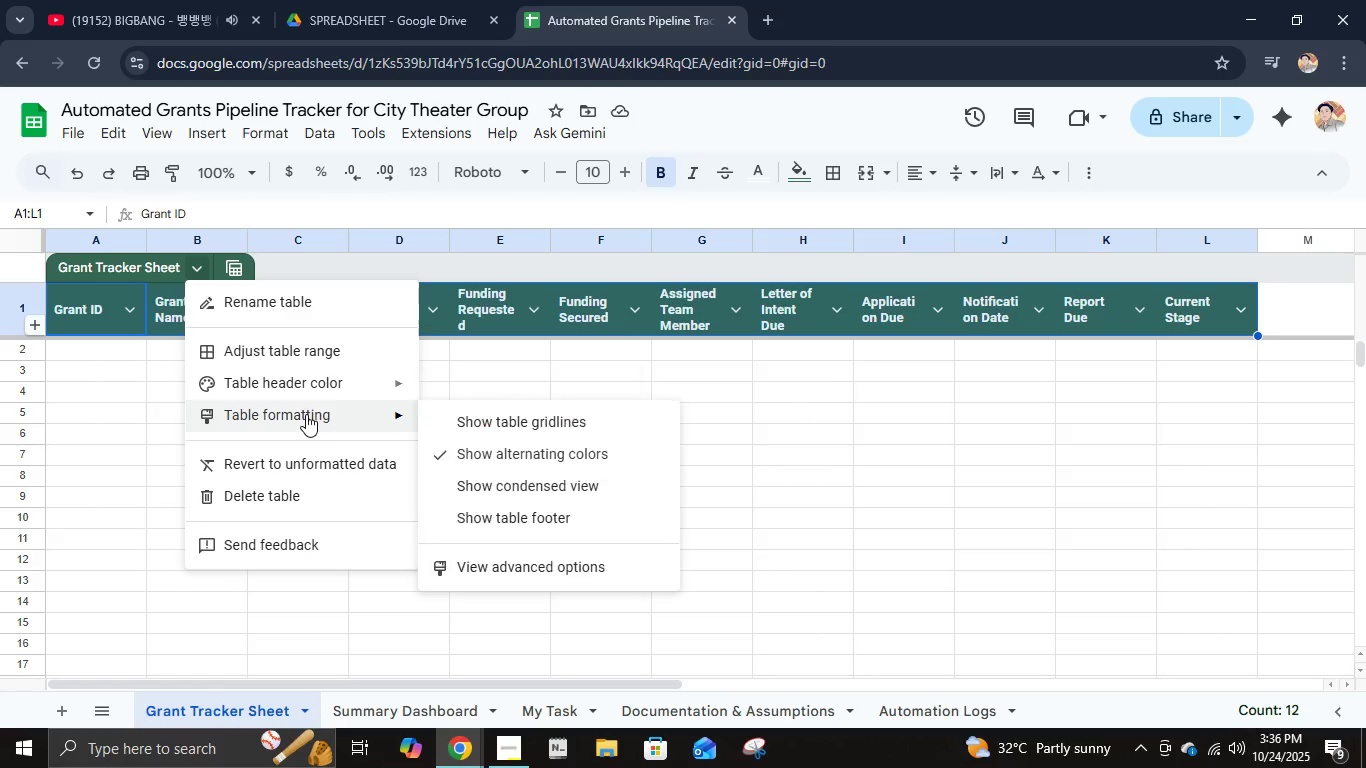 
left_click([503, 419])
 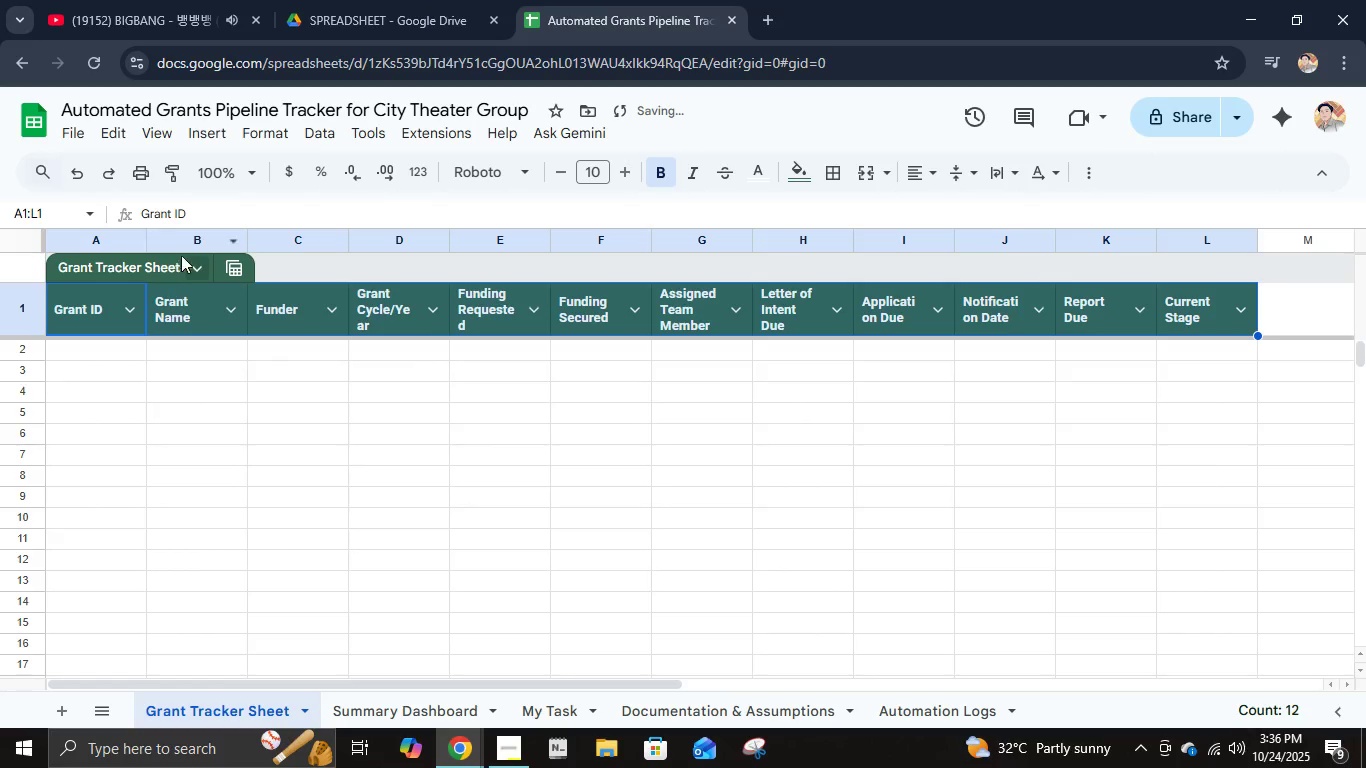 
left_click([201, 260])
 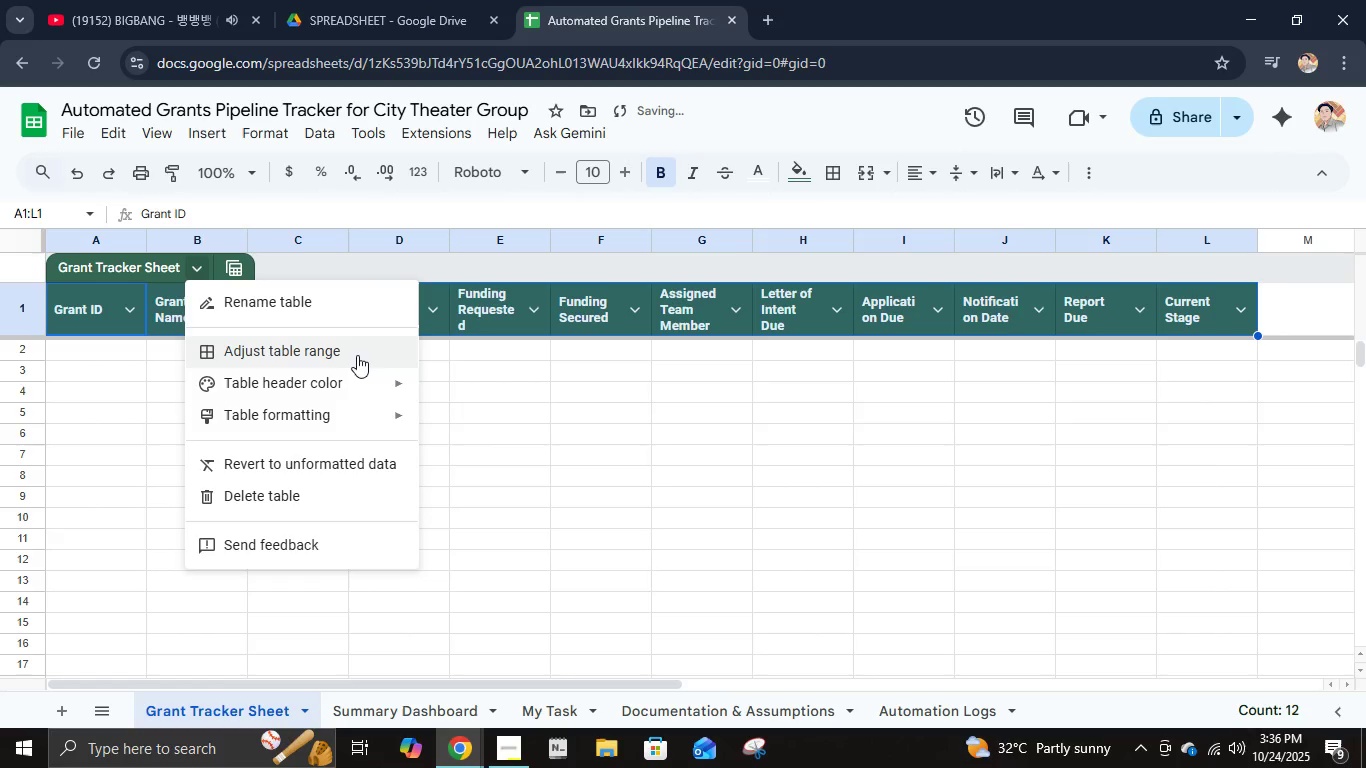 
mouse_move([380, 384])
 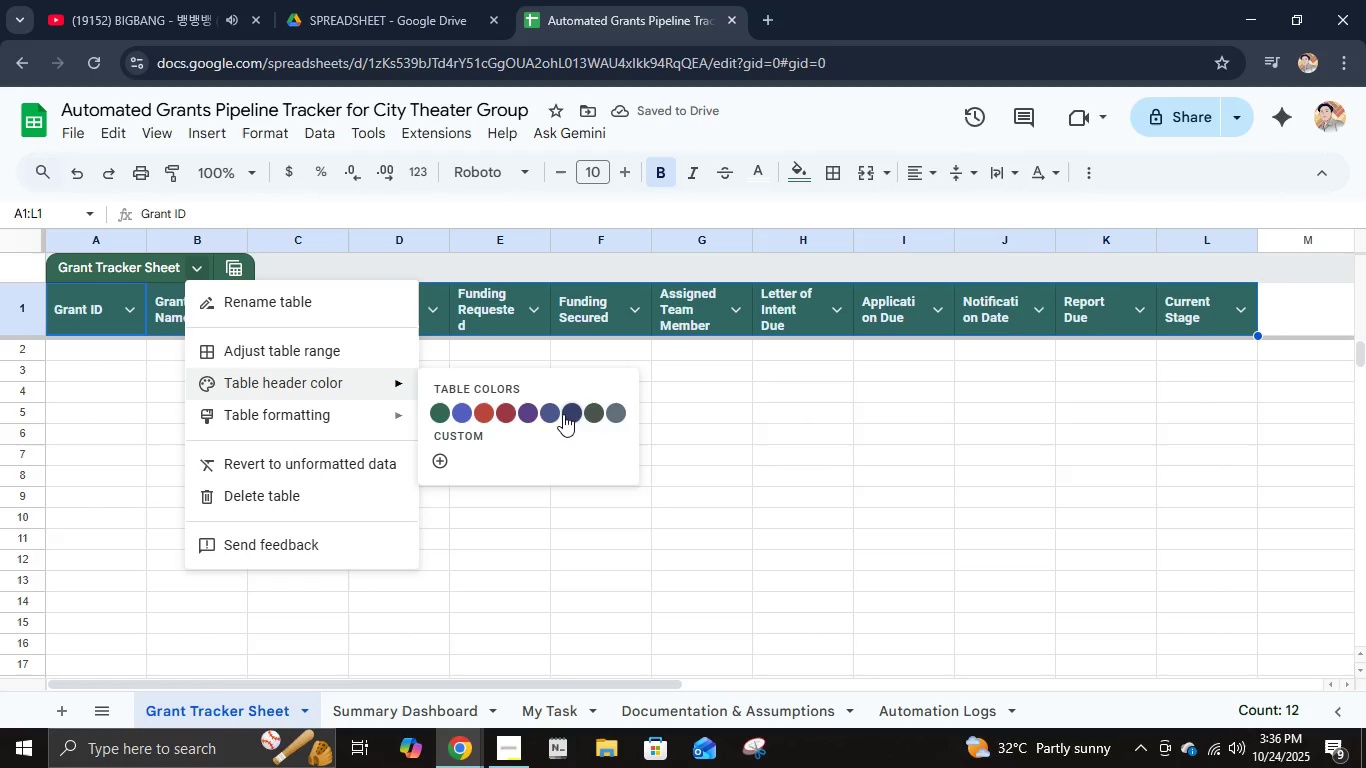 
left_click([563, 414])
 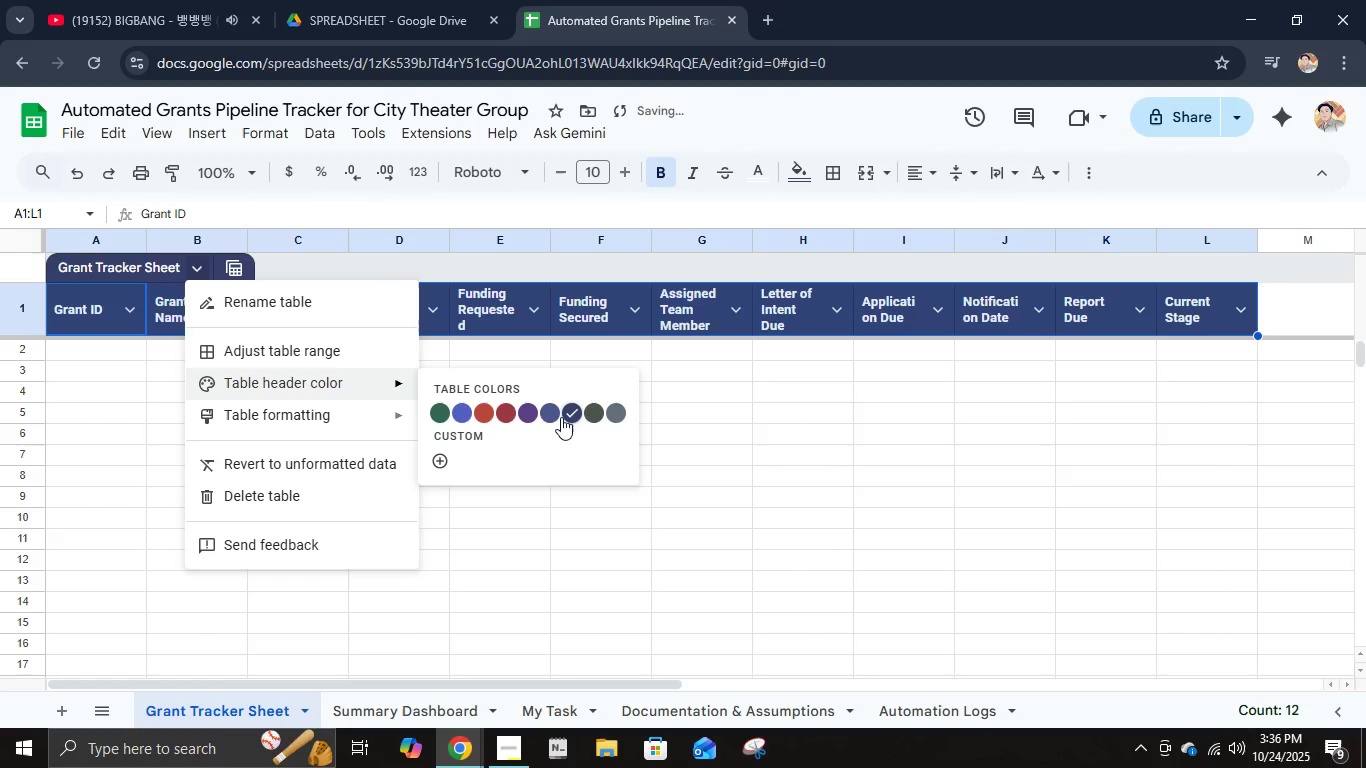 
left_click([550, 419])
 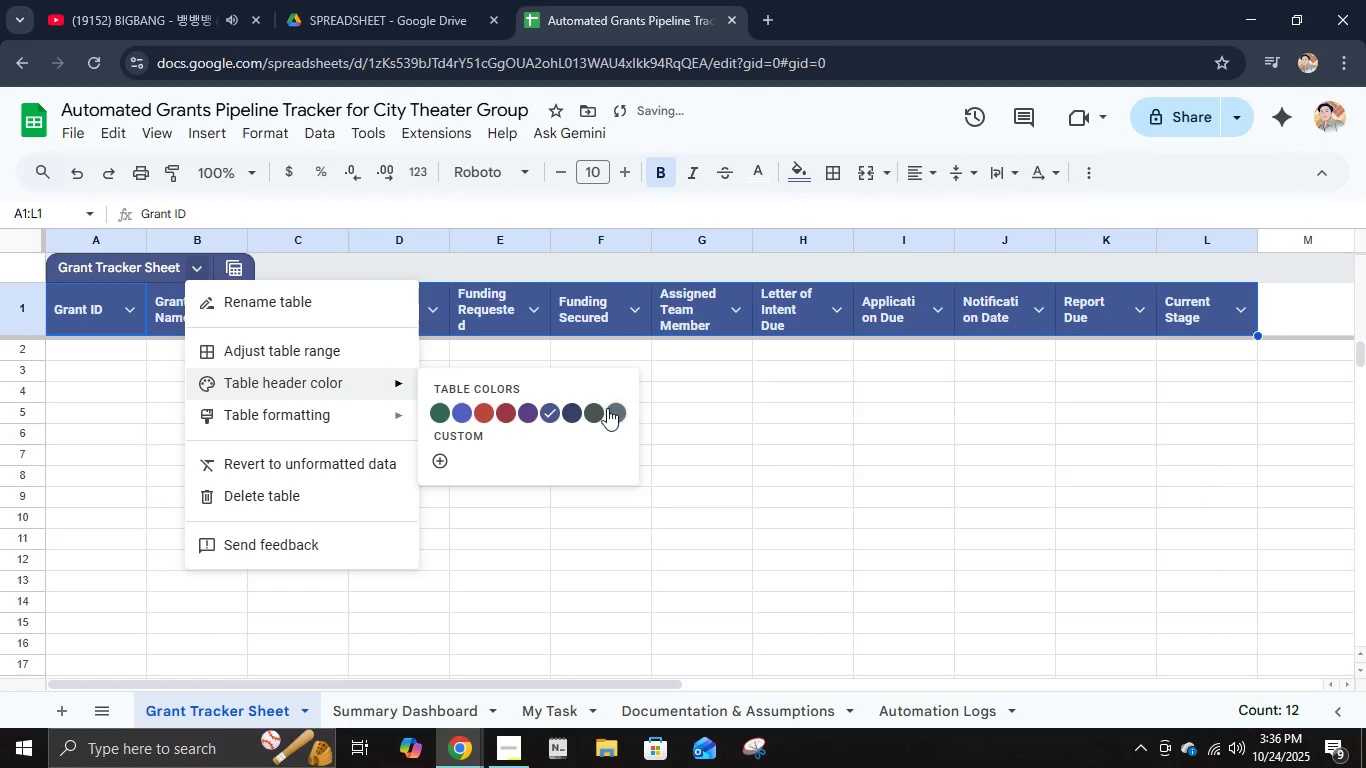 
left_click([621, 415])
 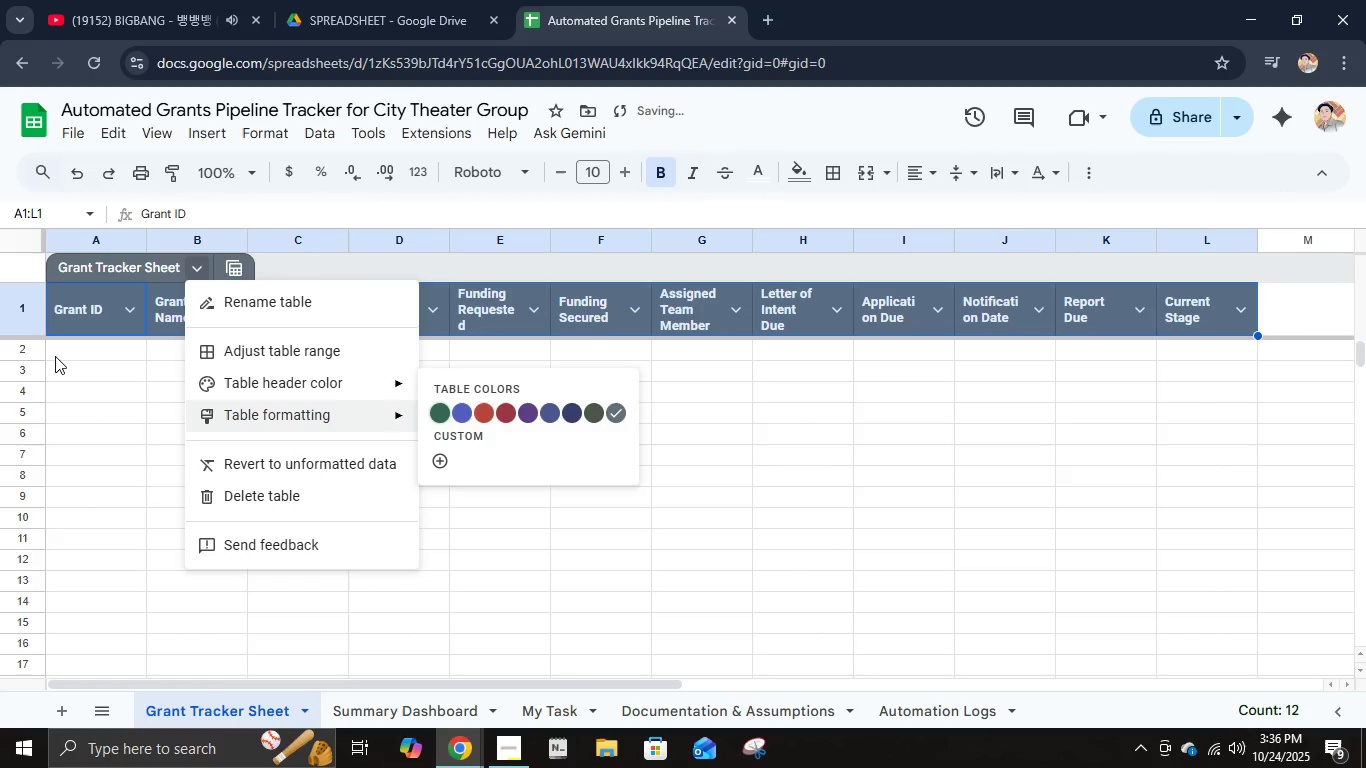 
left_click([54, 356])
 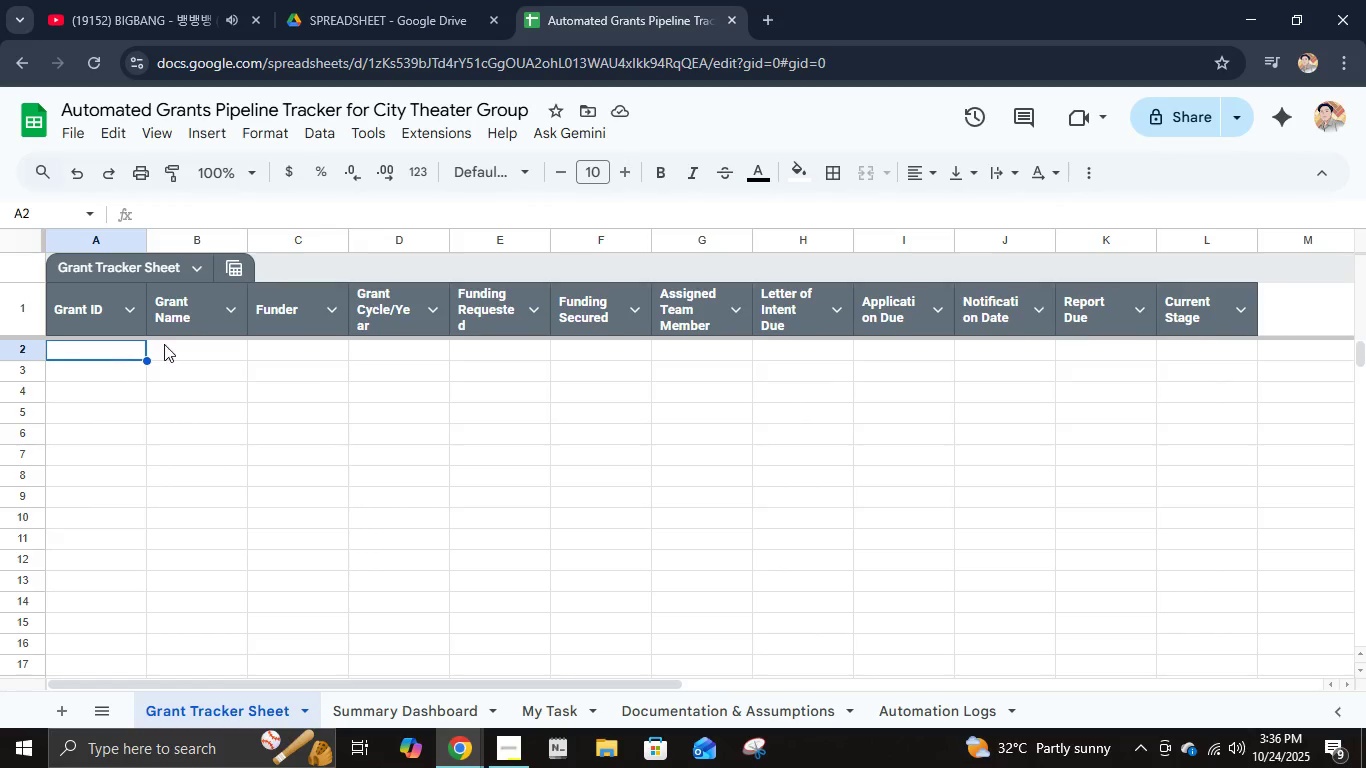 
wait(6.61)
 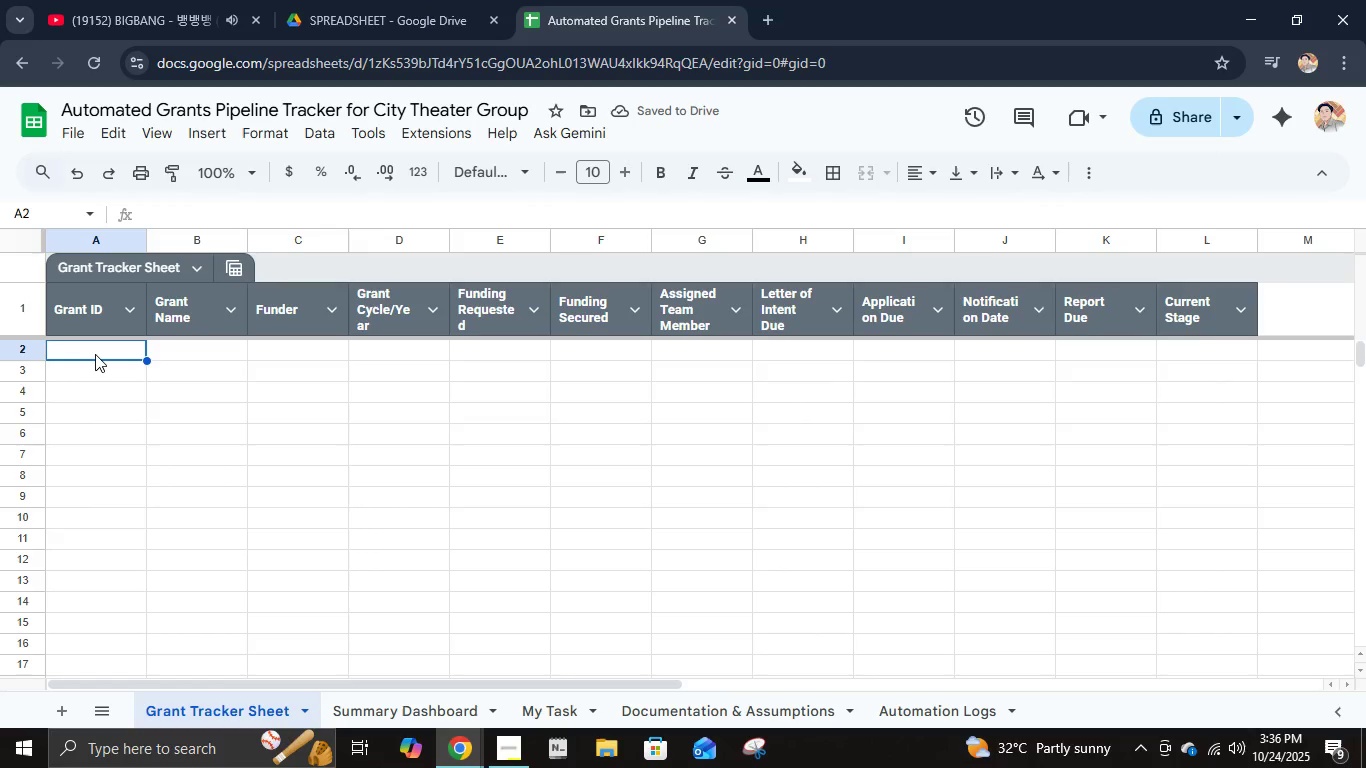 
left_click([353, 348])
 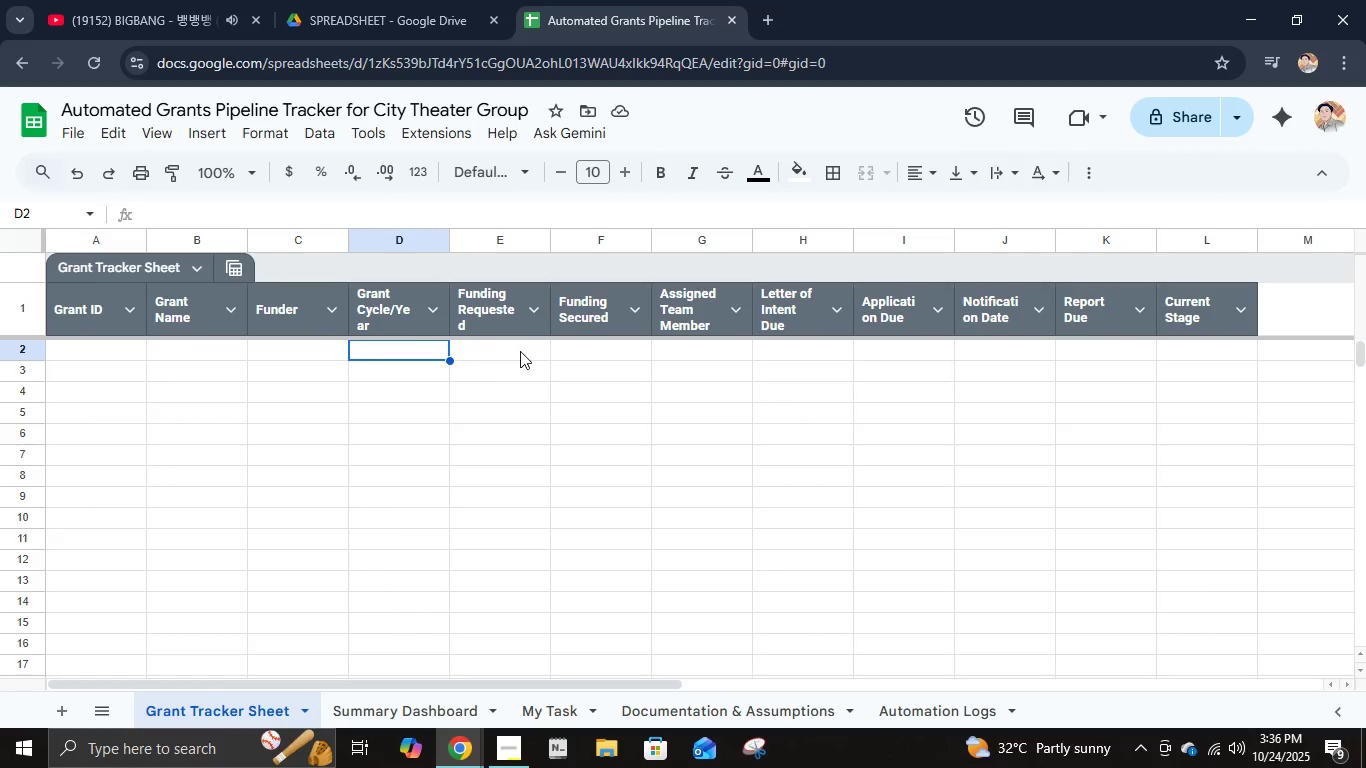 
left_click([520, 351])
 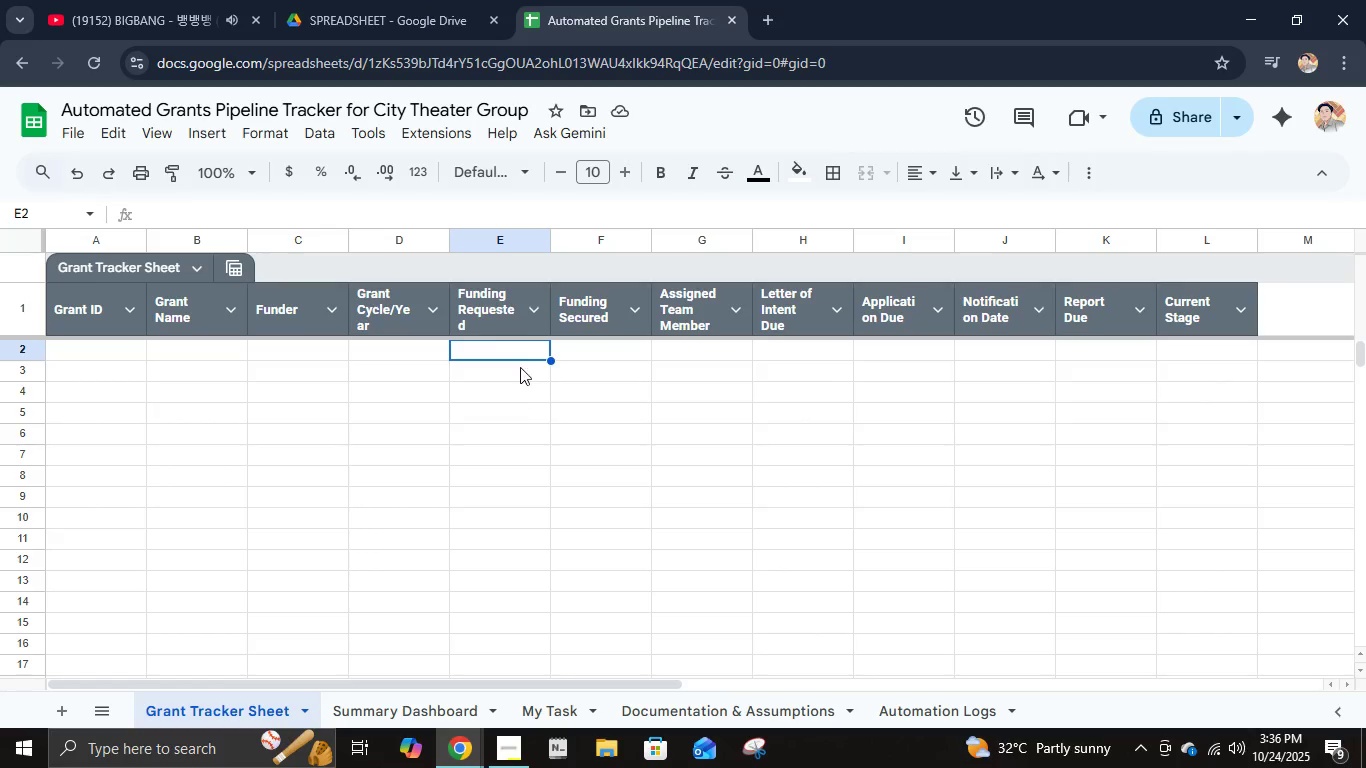 
wait(5.98)
 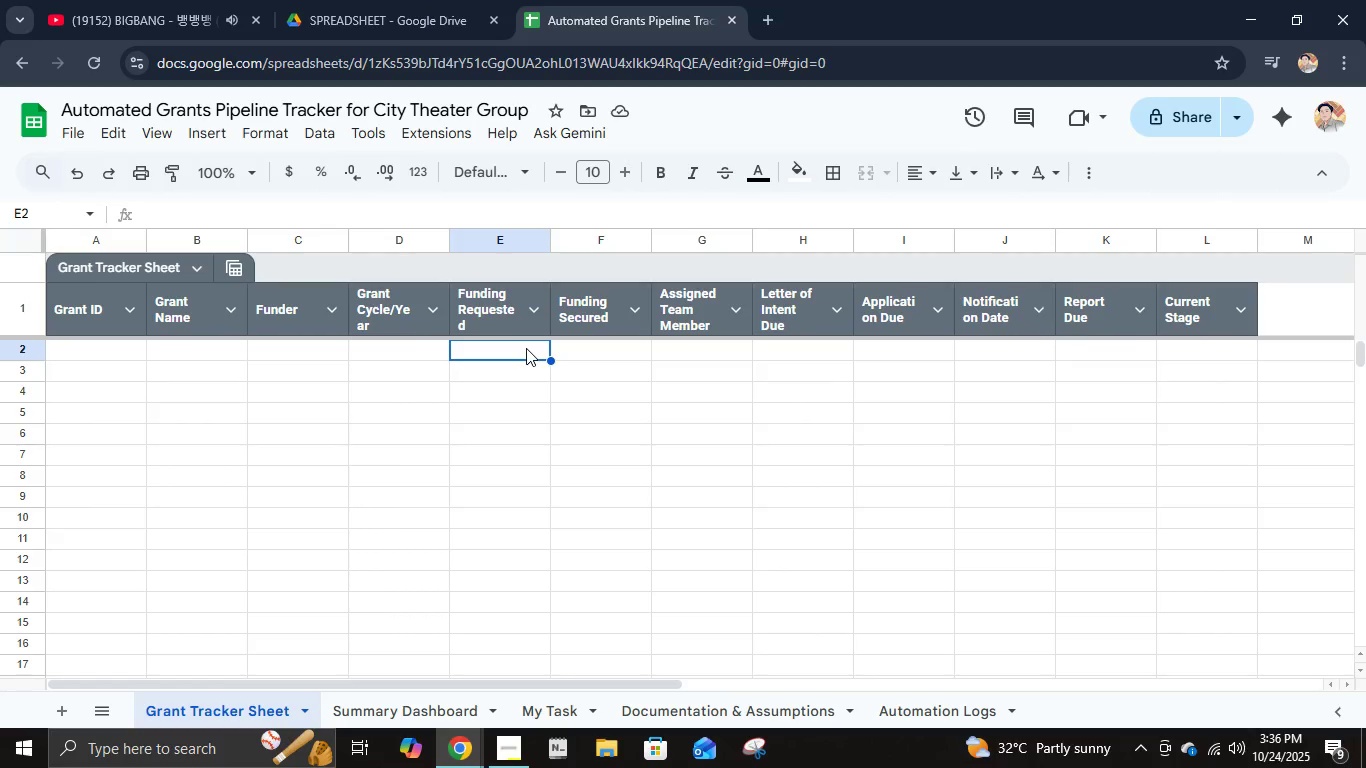 
left_click_drag(start_coordinate=[552, 244], to_coordinate=[567, 245])
 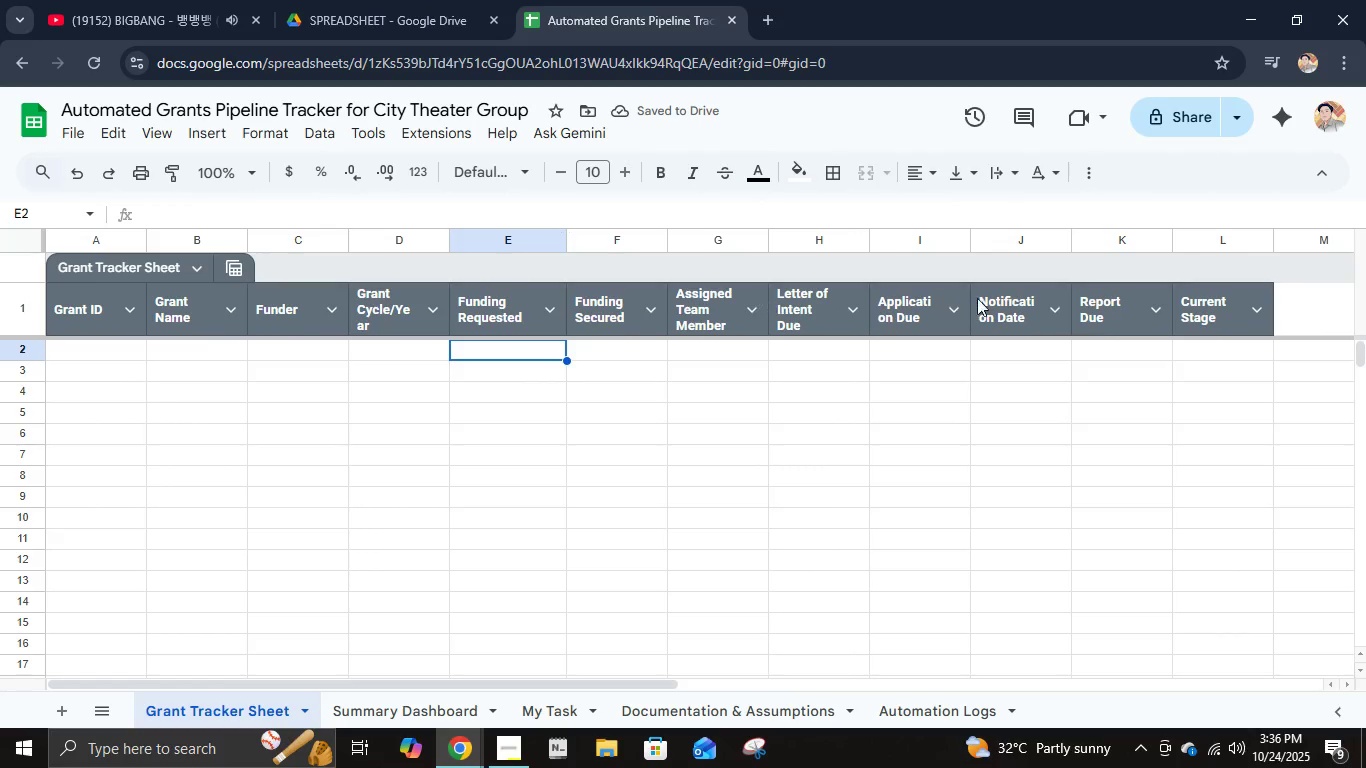 
left_click_drag(start_coordinate=[972, 243], to_coordinate=[984, 245])
 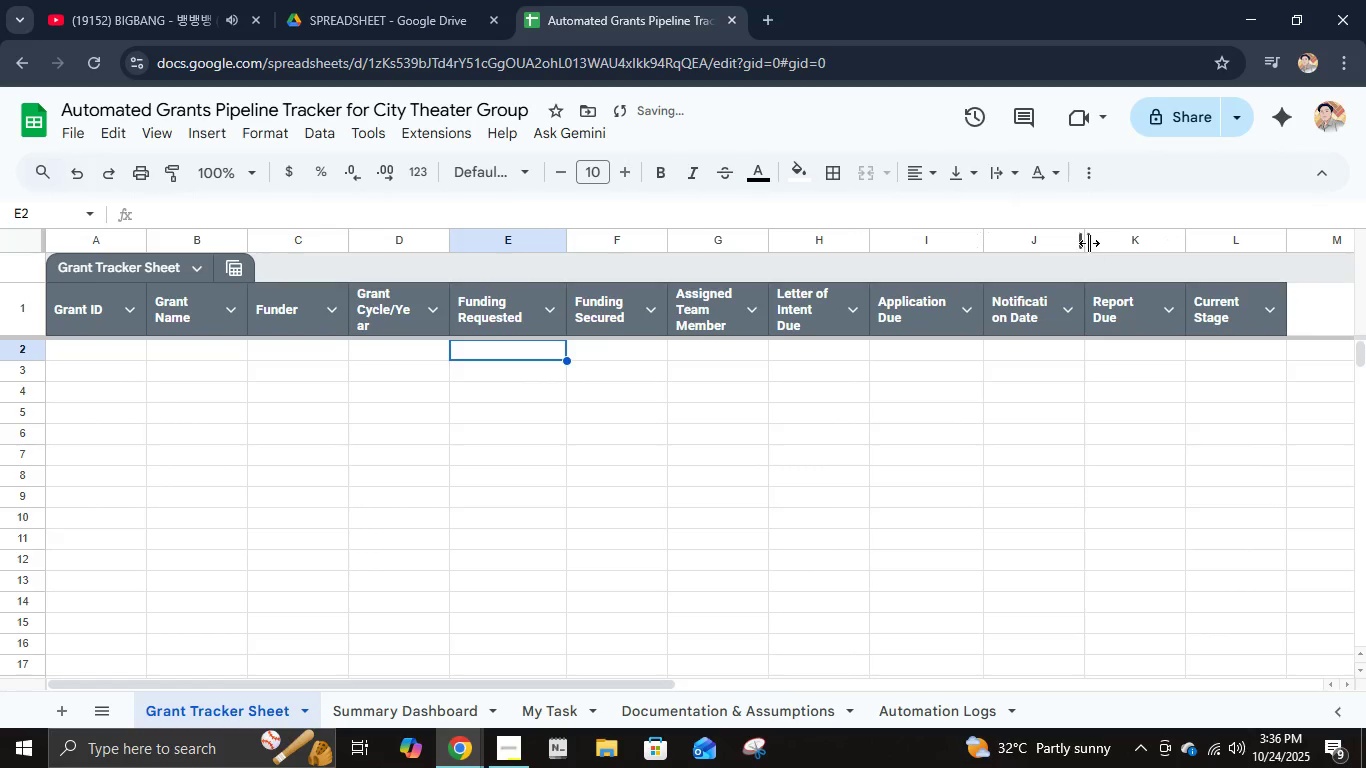 
left_click_drag(start_coordinate=[1086, 241], to_coordinate=[1100, 242])
 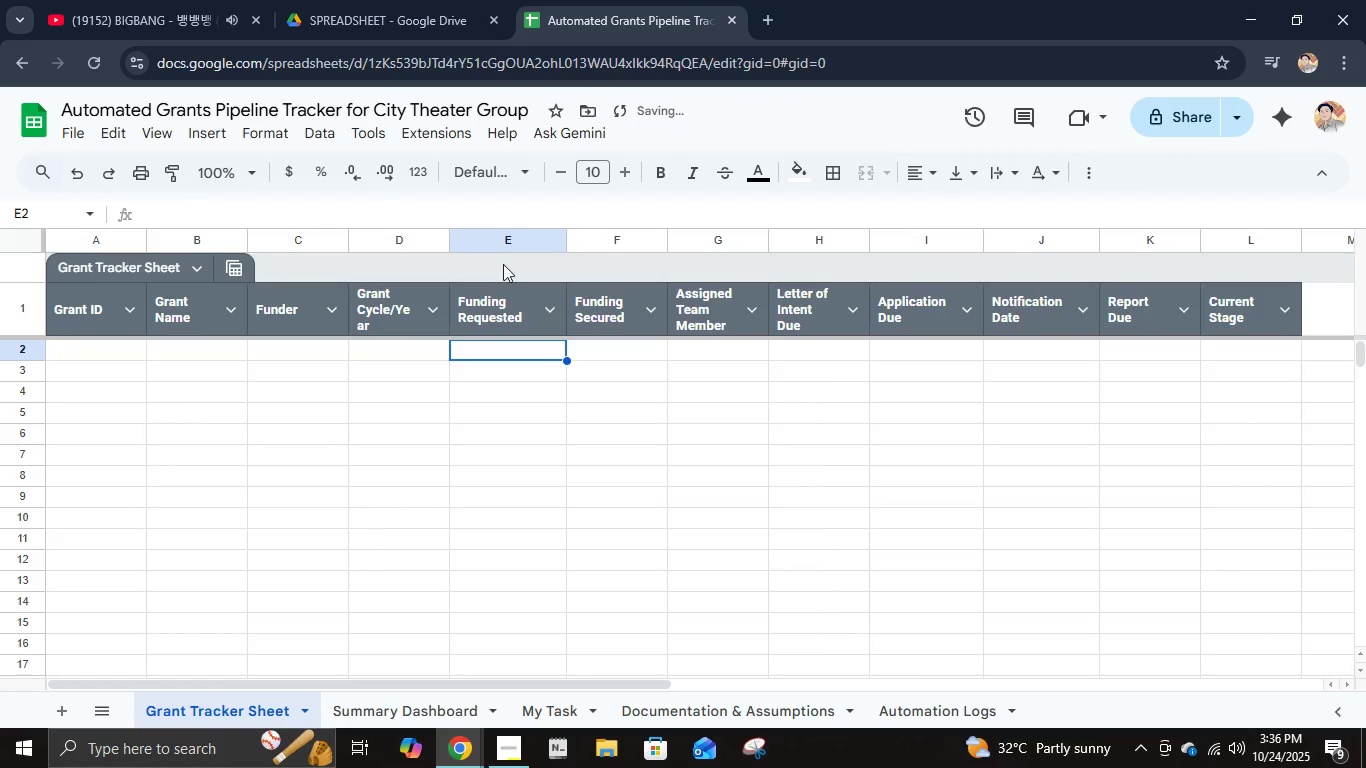 
left_click([414, 167])
 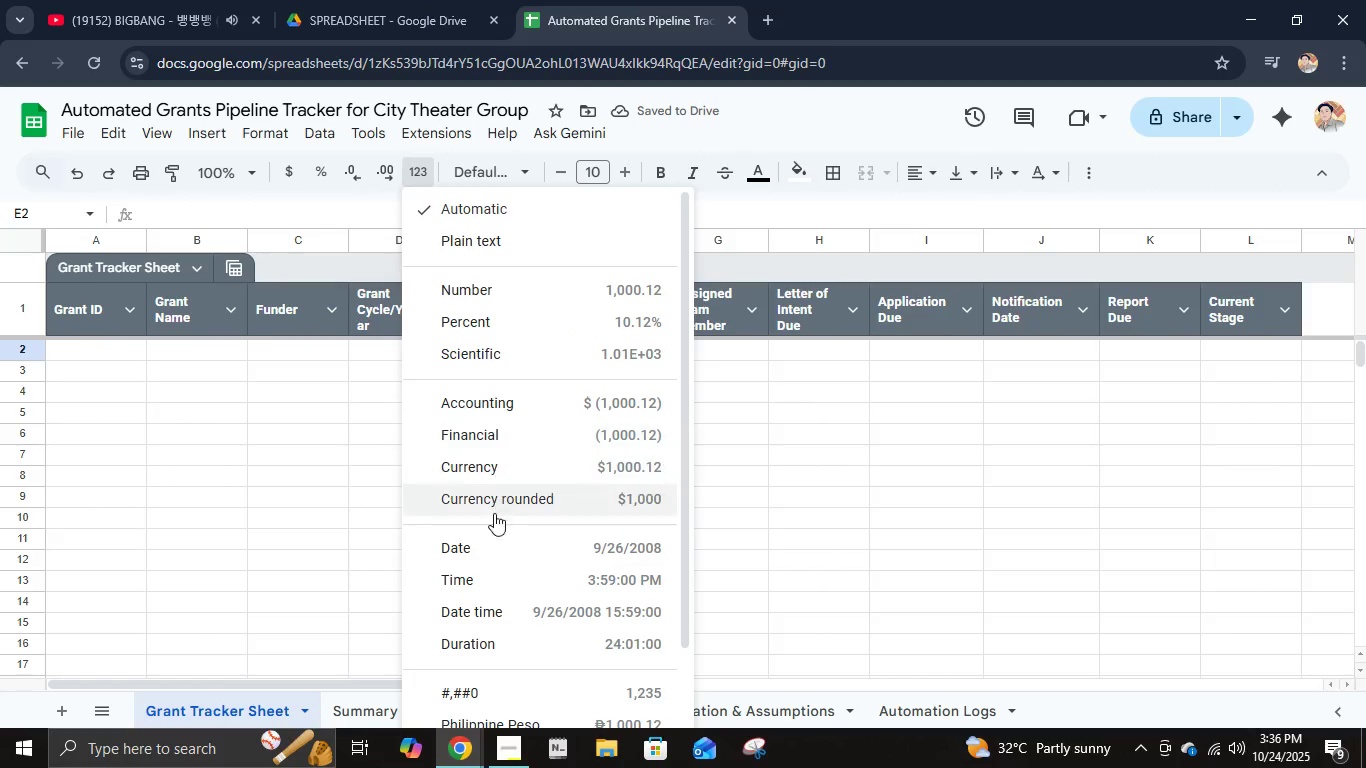 
scroll: coordinate [490, 521], scroll_direction: down, amount: 2.0
 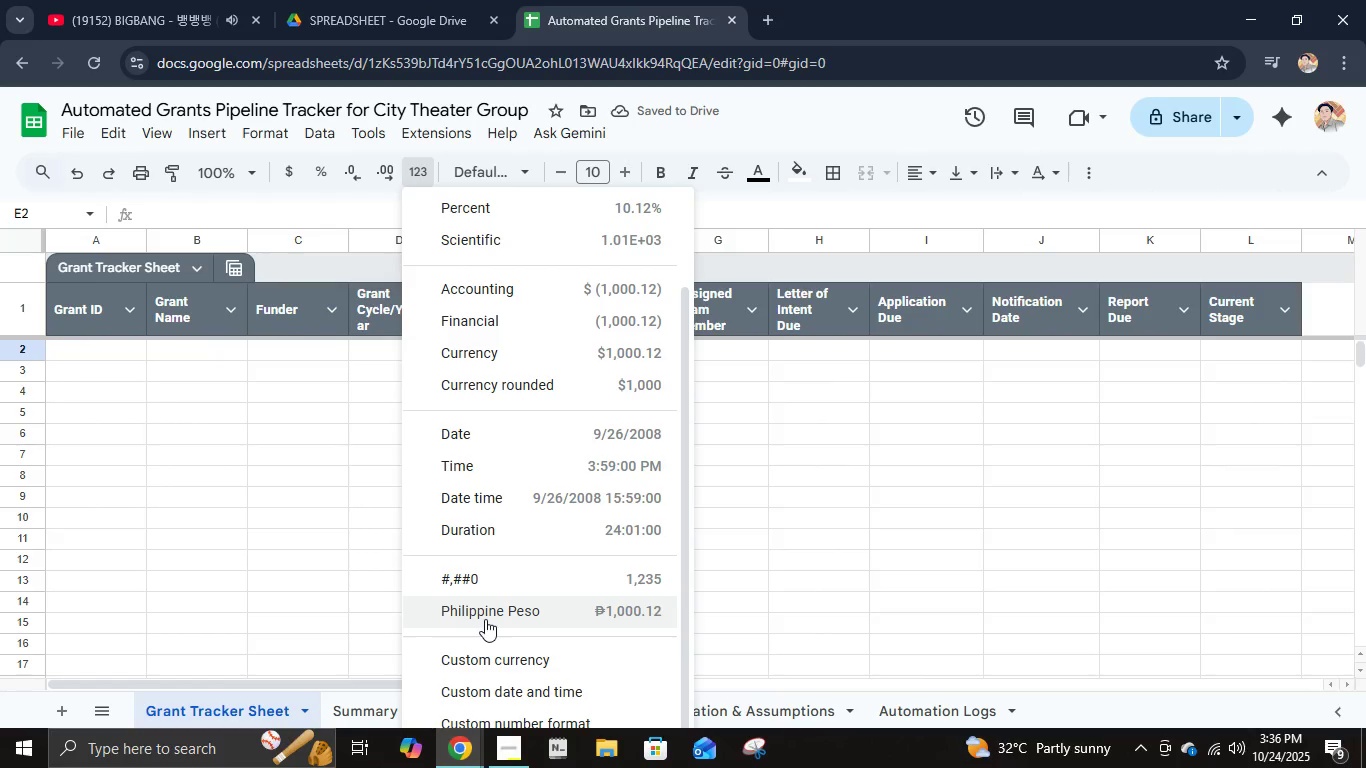 
left_click([485, 619])
 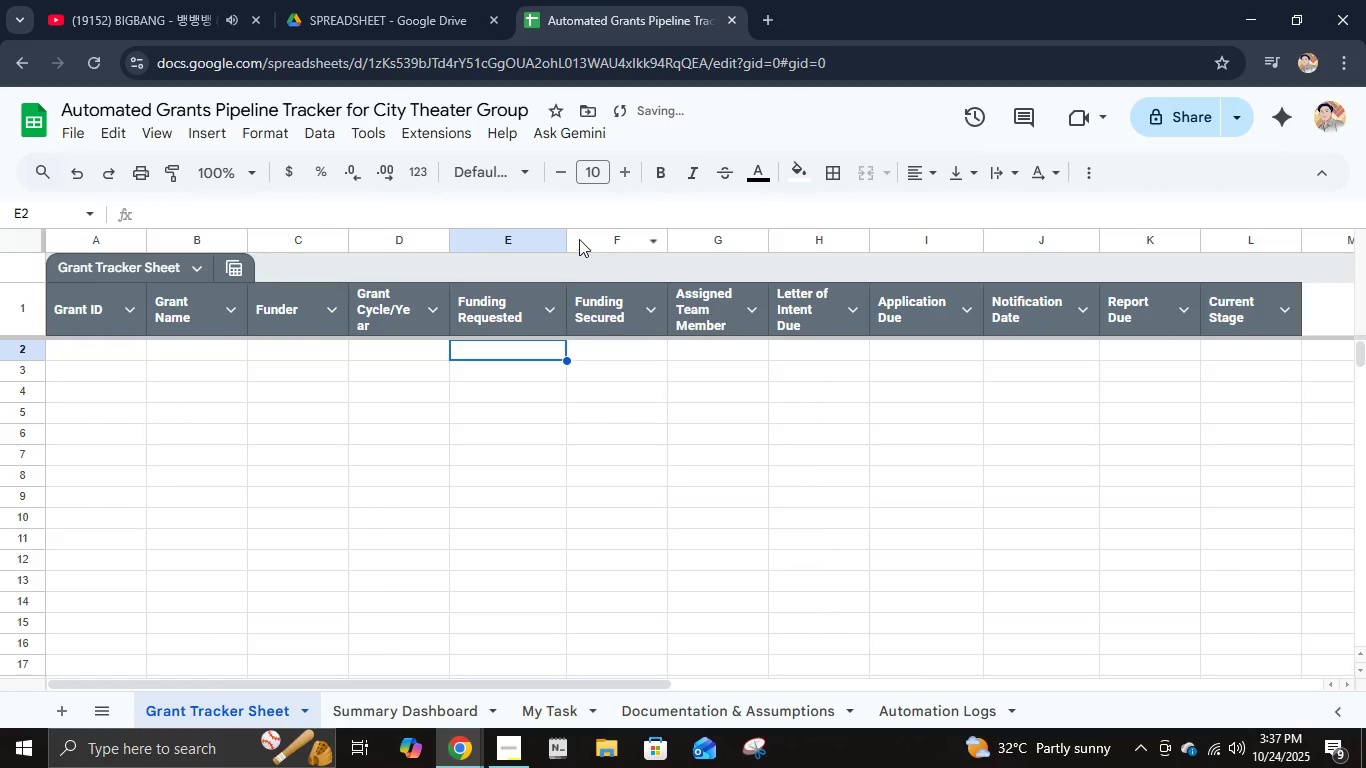 
left_click_drag(start_coordinate=[571, 239], to_coordinate=[598, 245])
 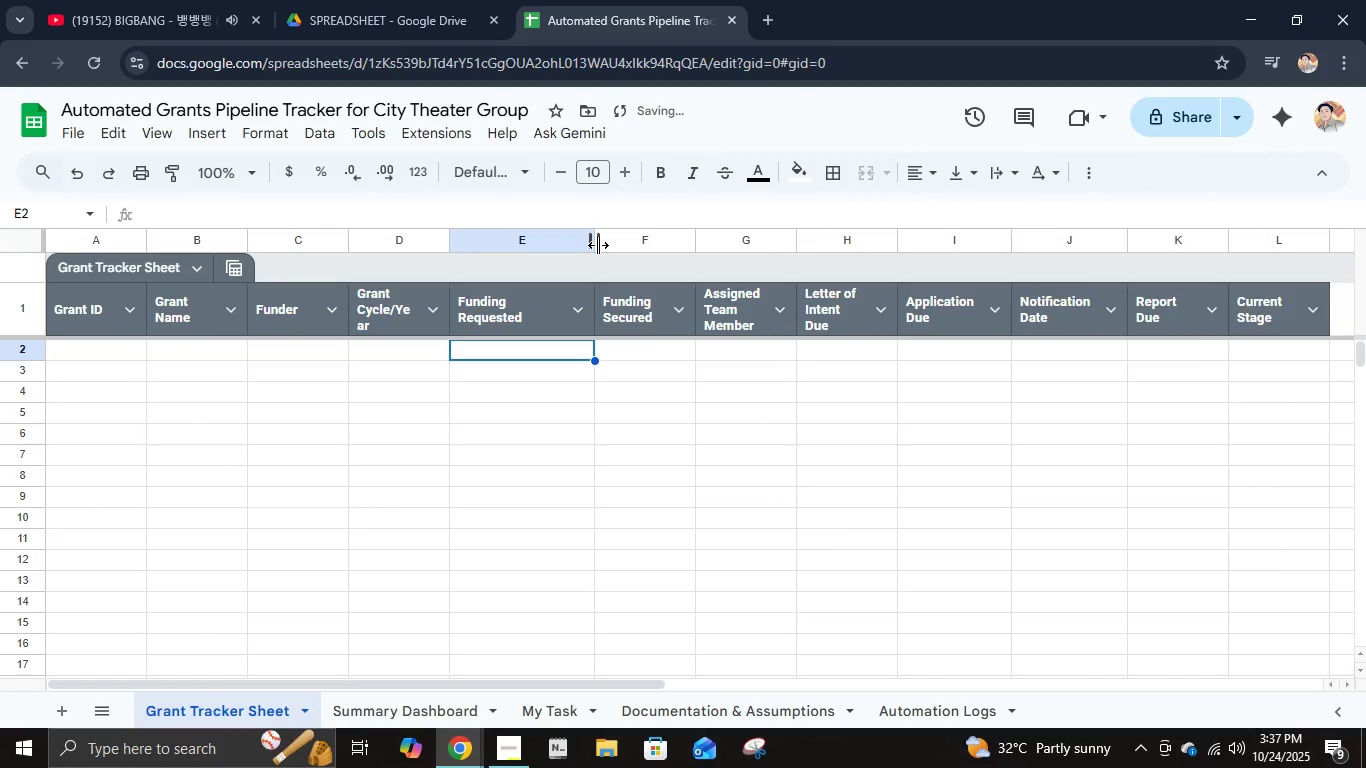 
key(Control+ControlLeft)
 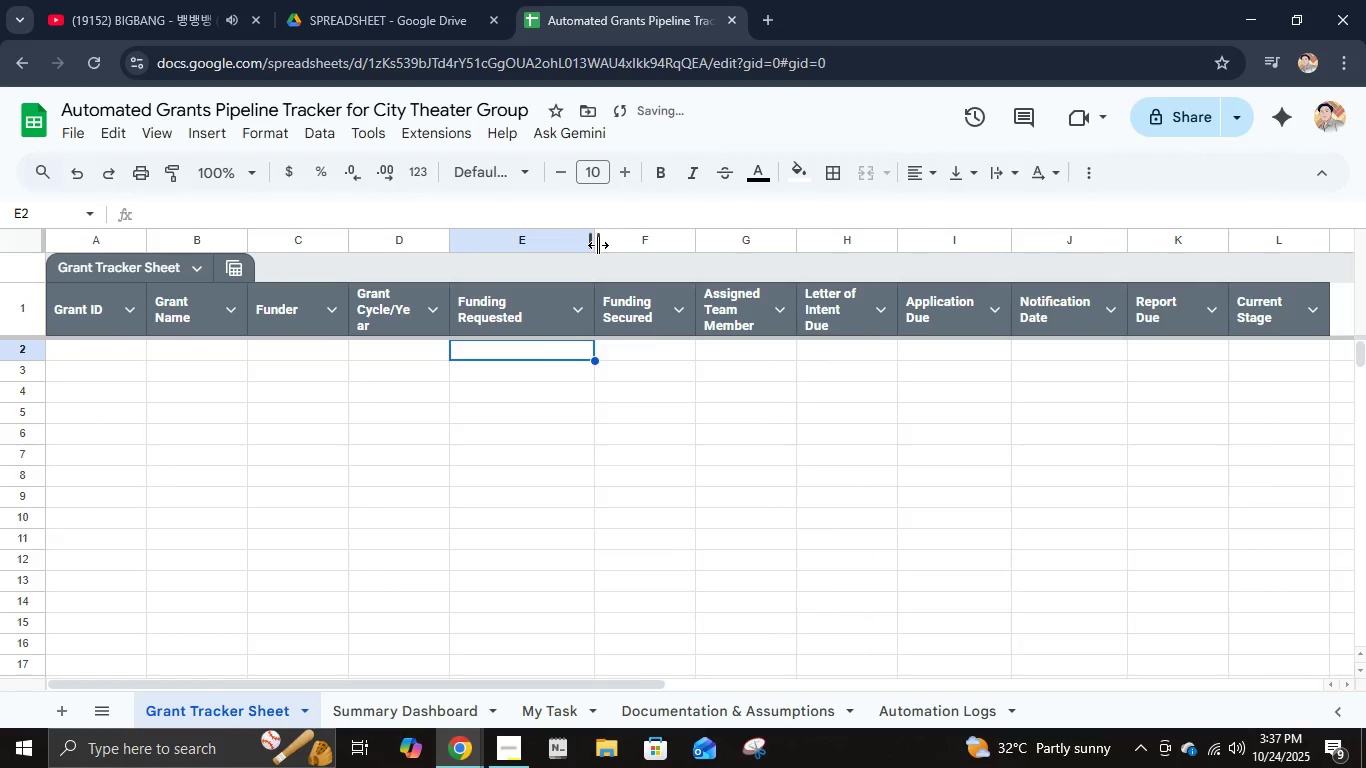 
key(Control+Z)
 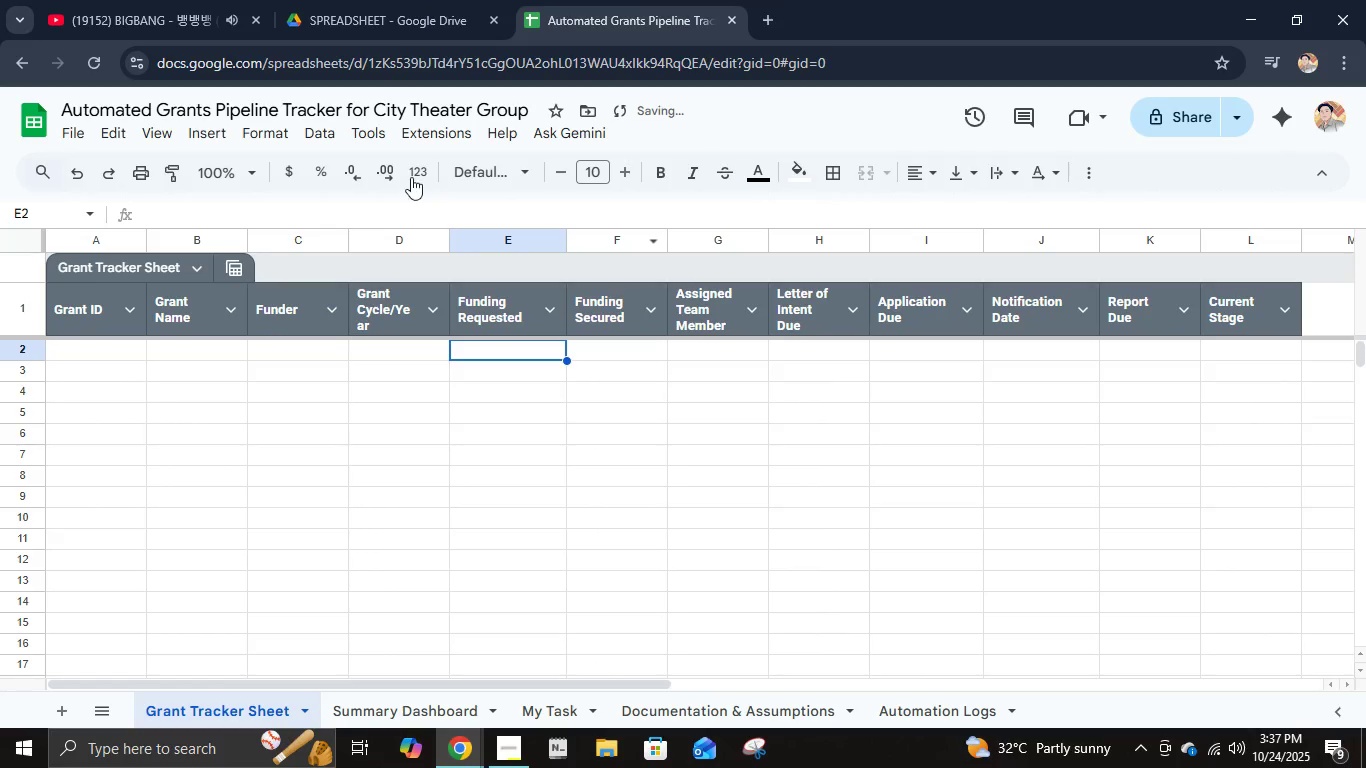 
left_click([411, 177])
 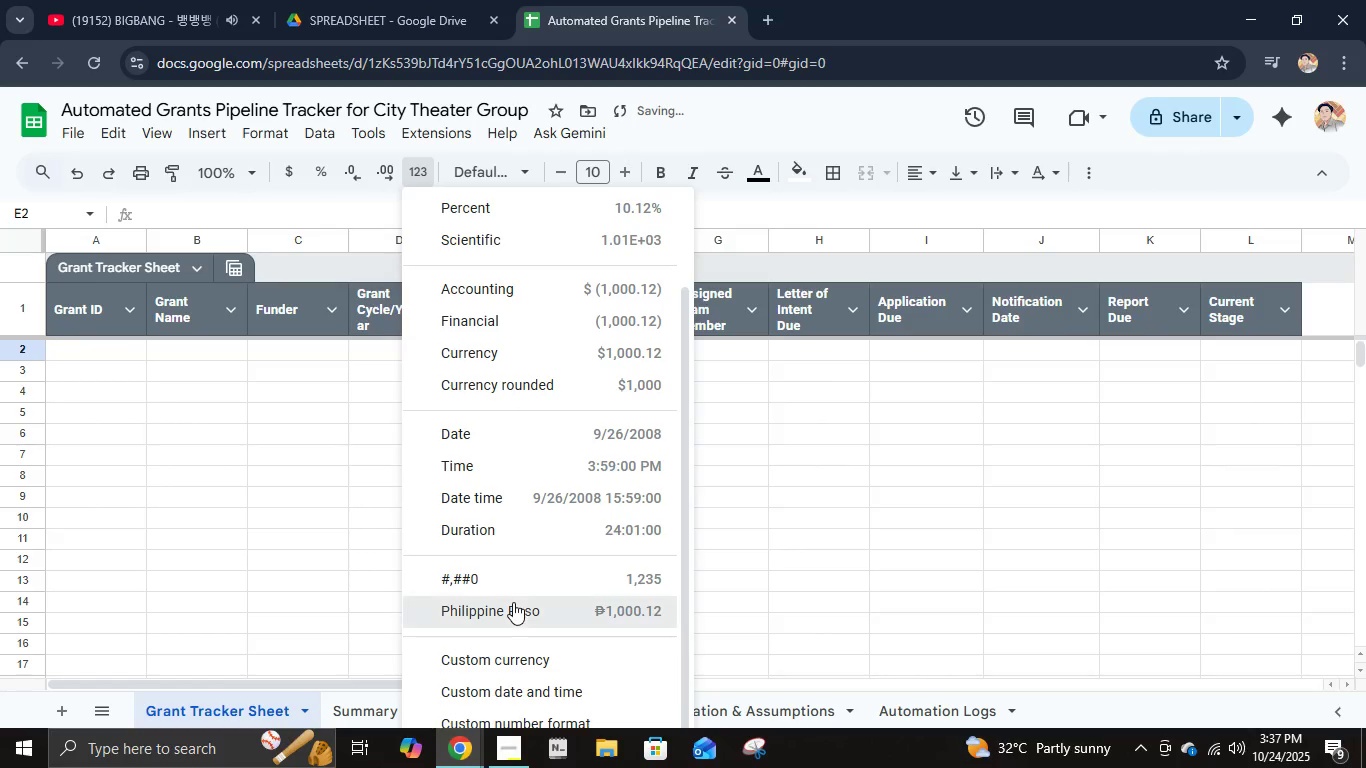 
left_click([513, 602])
 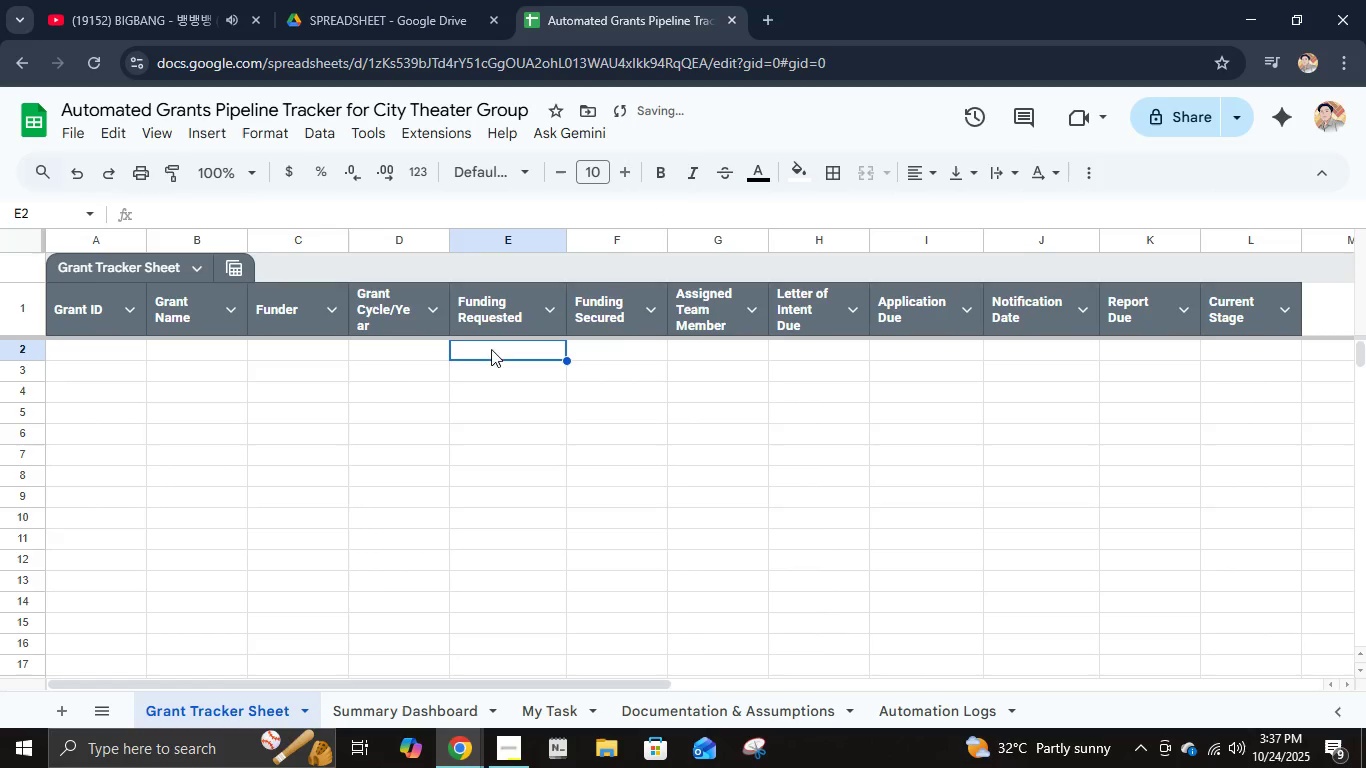 
left_click([492, 324])
 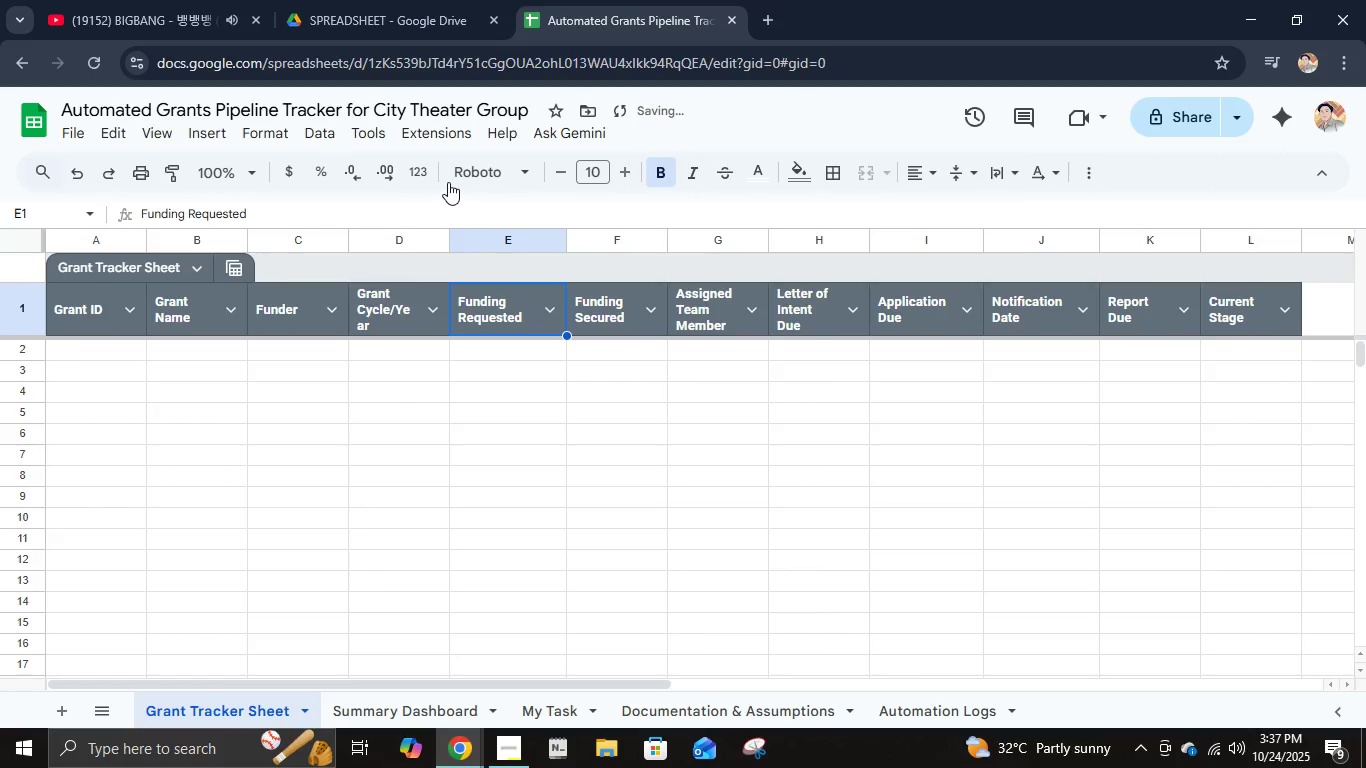 
left_click([426, 166])
 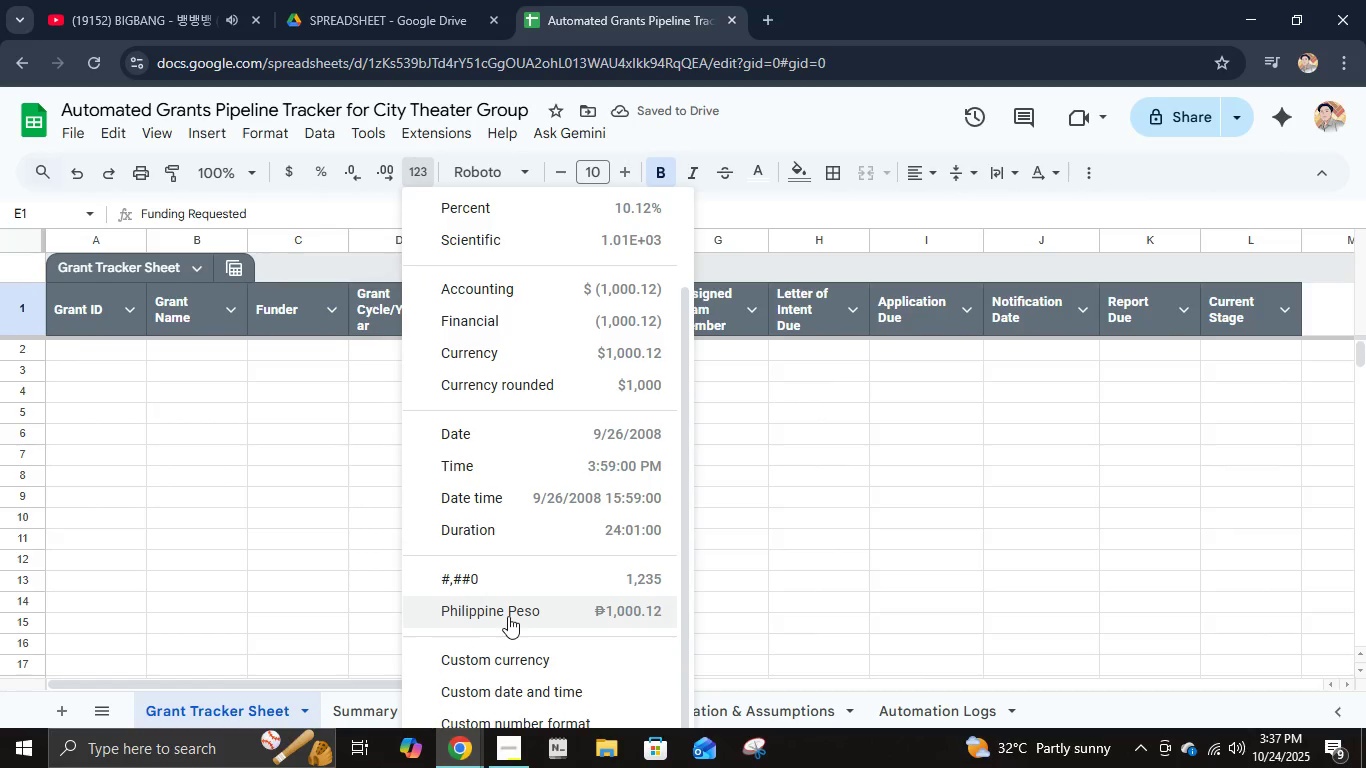 
left_click([510, 620])
 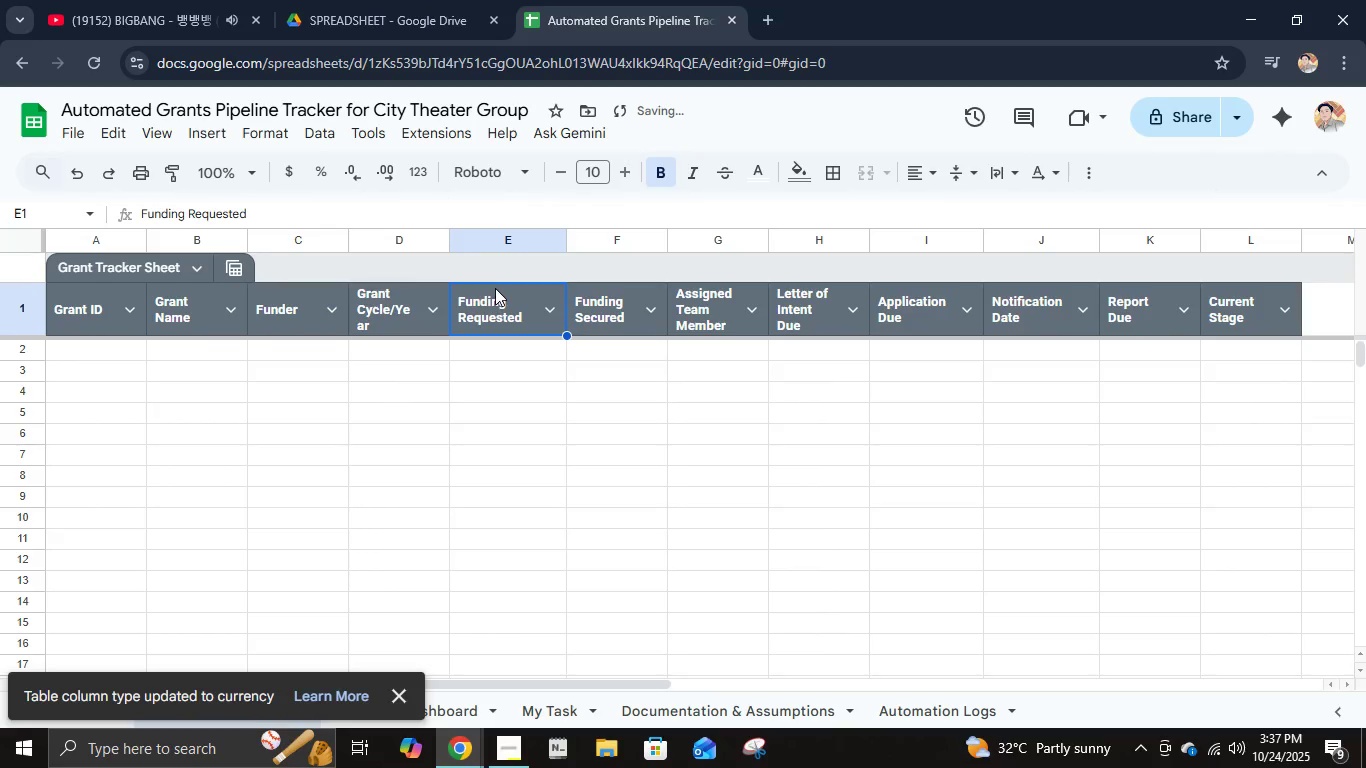 
left_click([497, 356])
 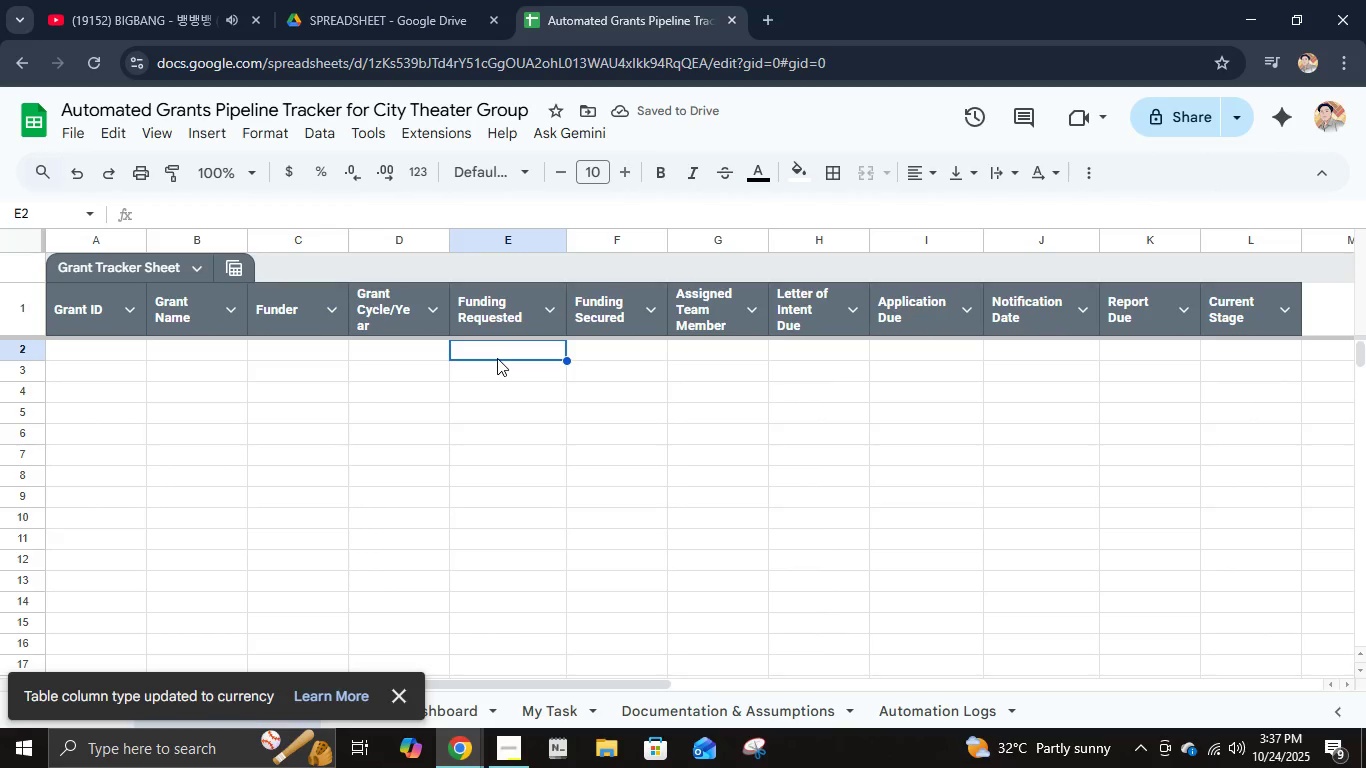 
key(Control+Z)
 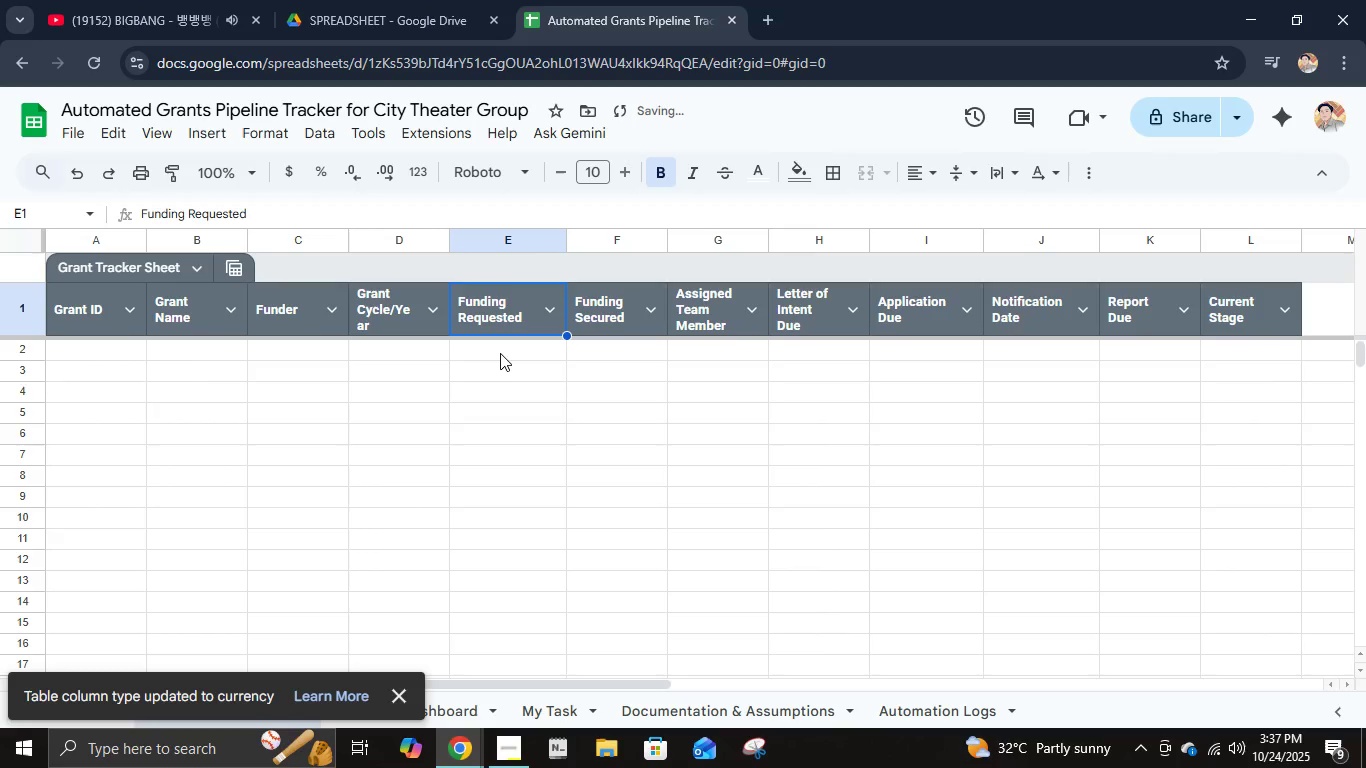 
left_click([499, 353])
 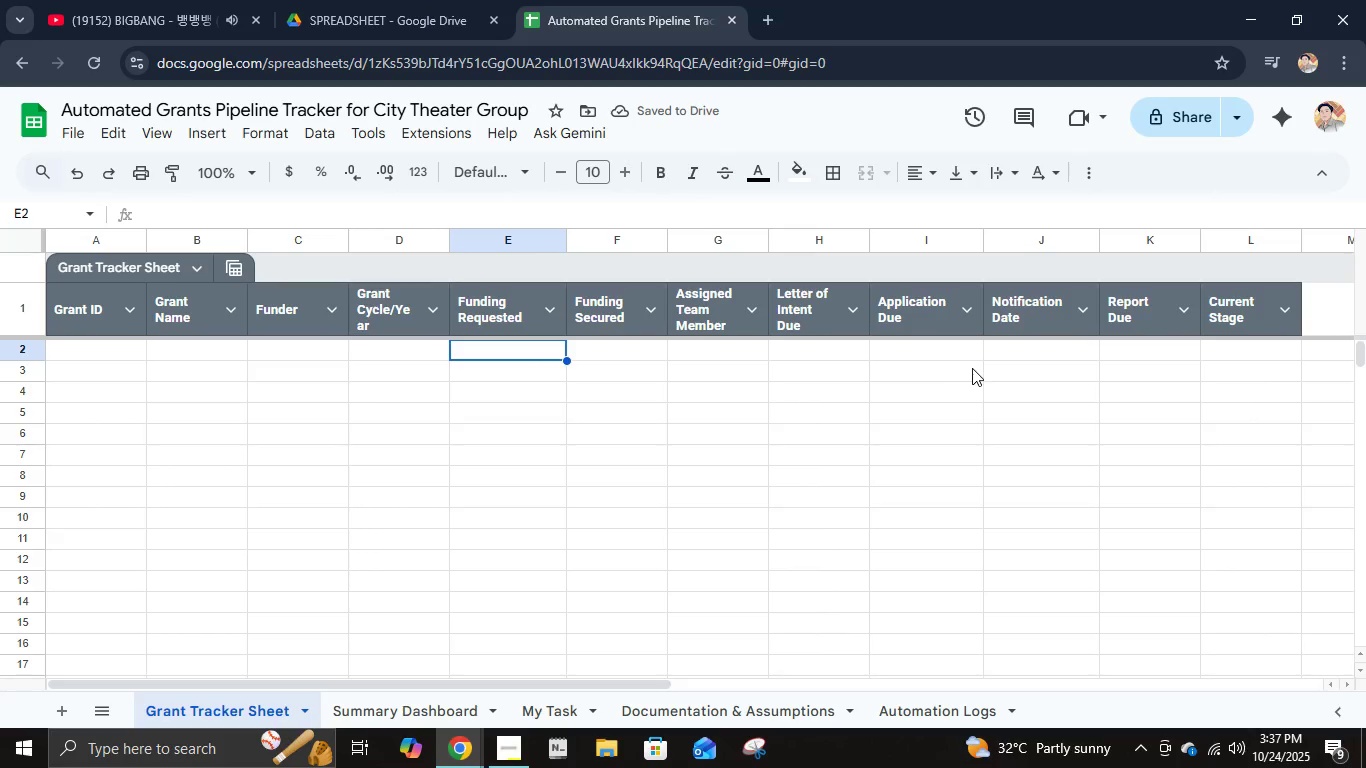 
left_click([971, 354])
 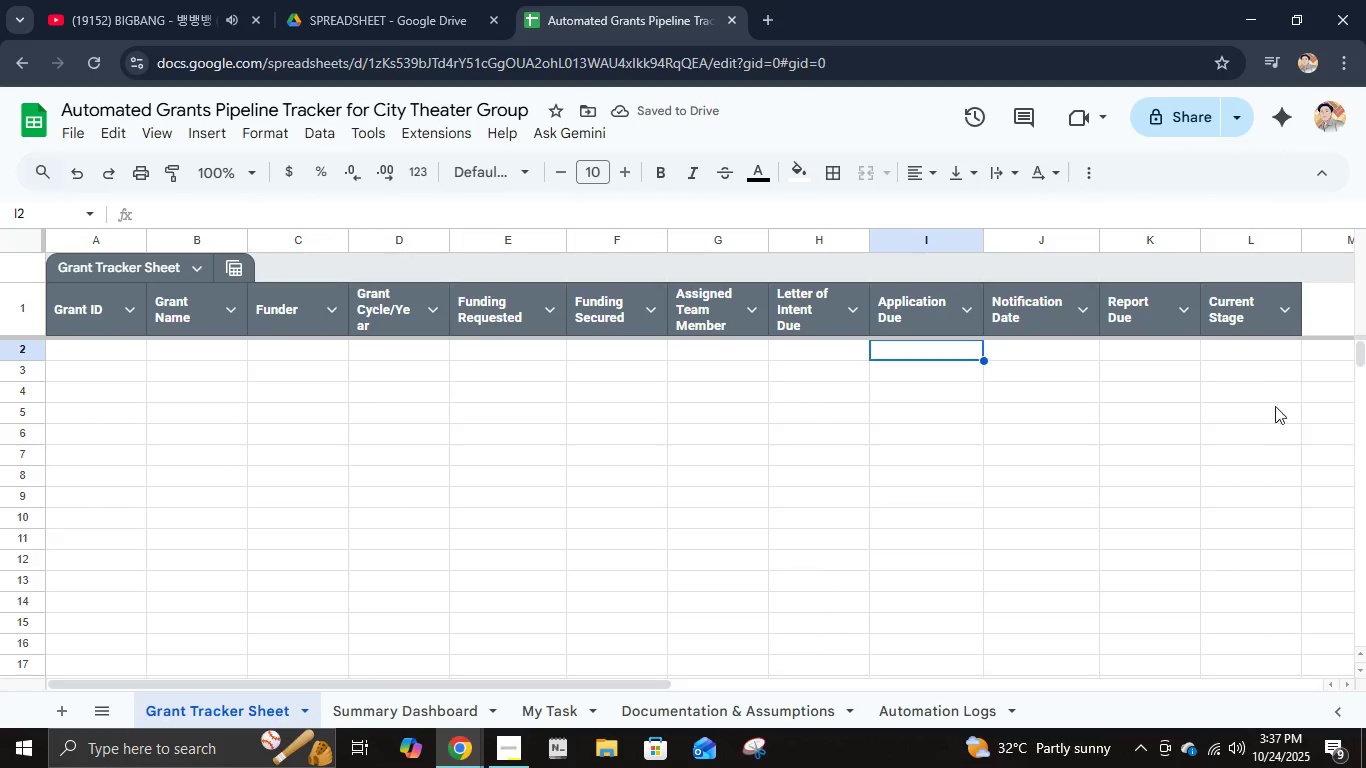 
left_click([1242, 347])
 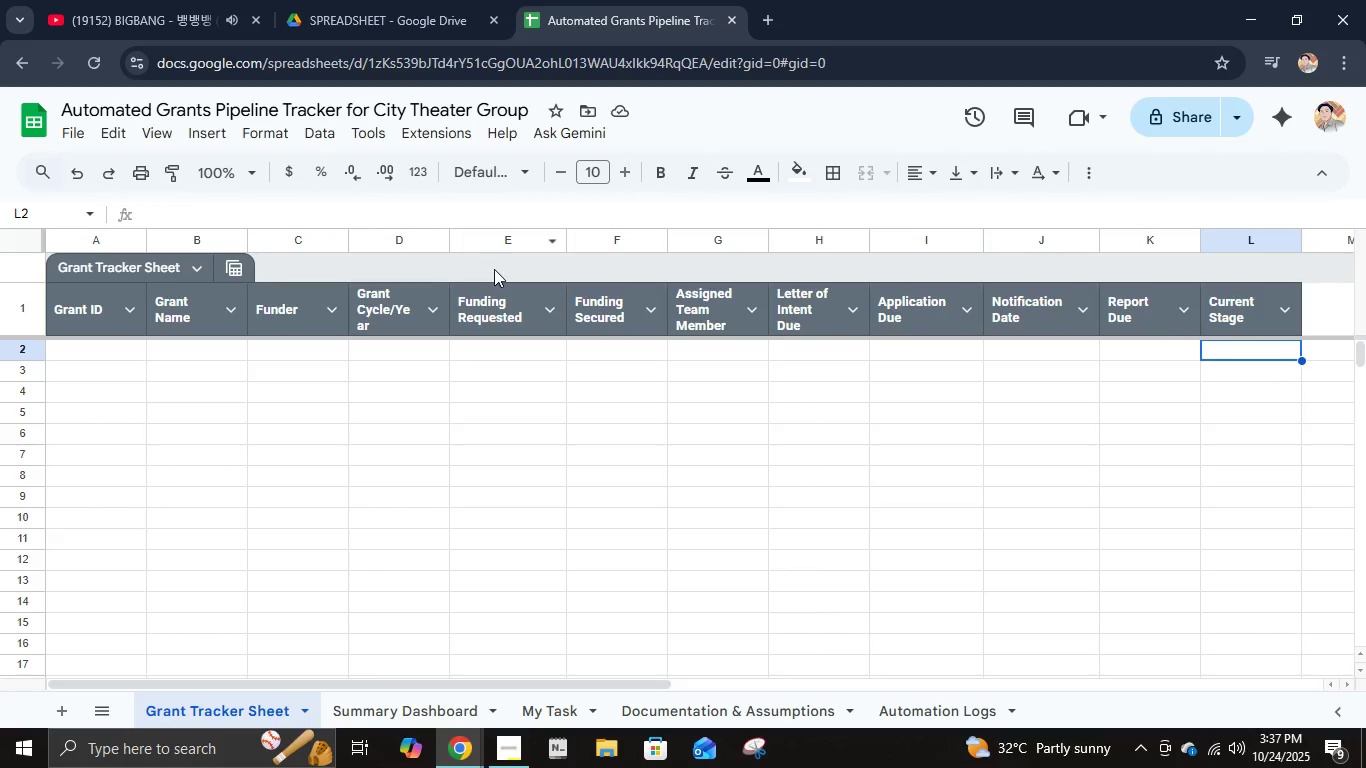 
left_click([273, 132])
 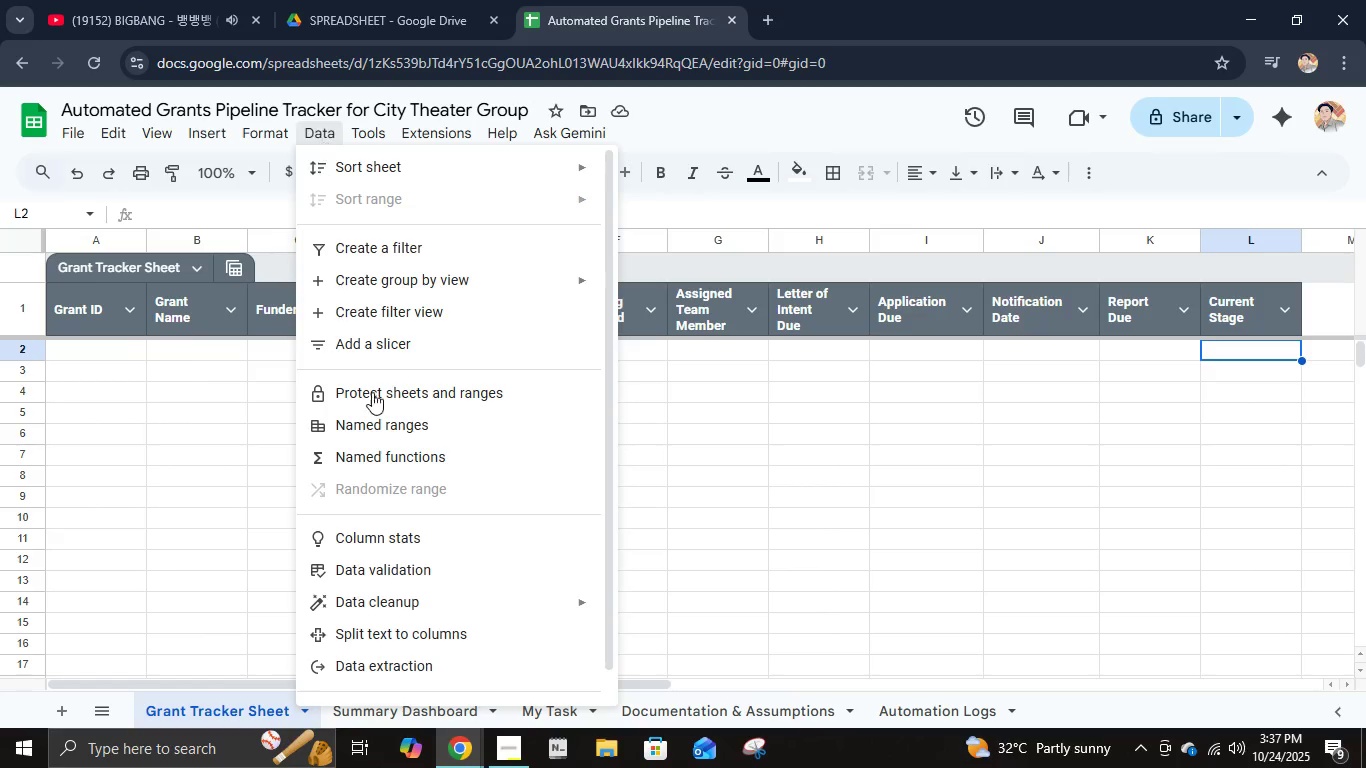 
left_click([398, 560])
 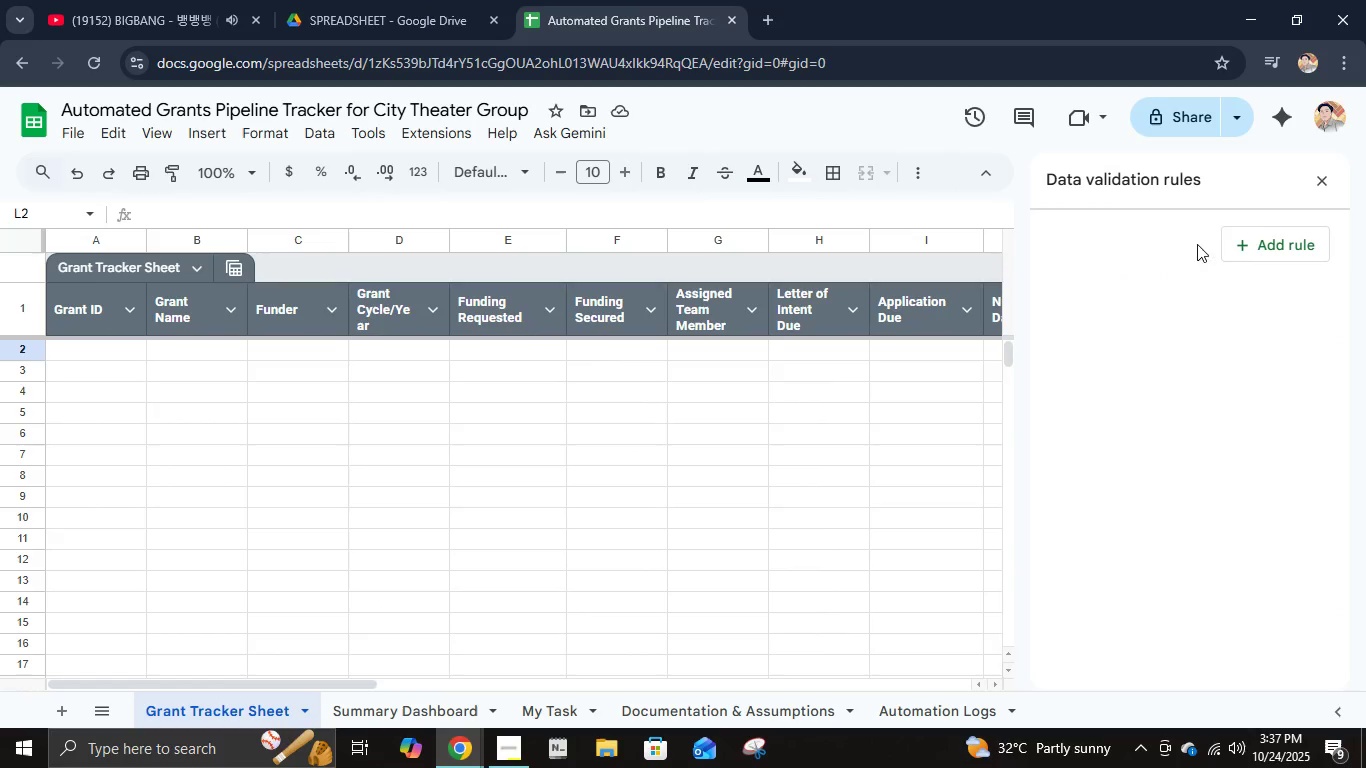 
left_click([1258, 233])
 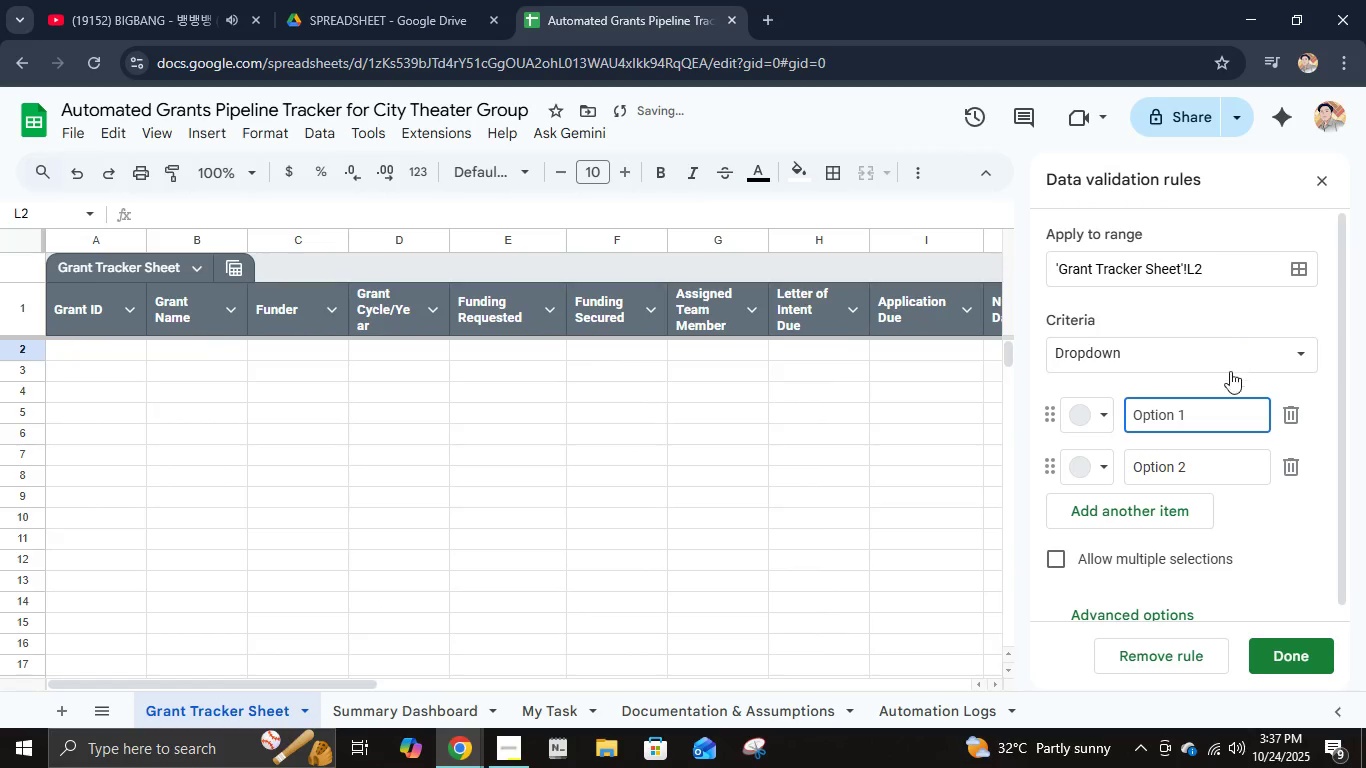 
key(Control+S)
 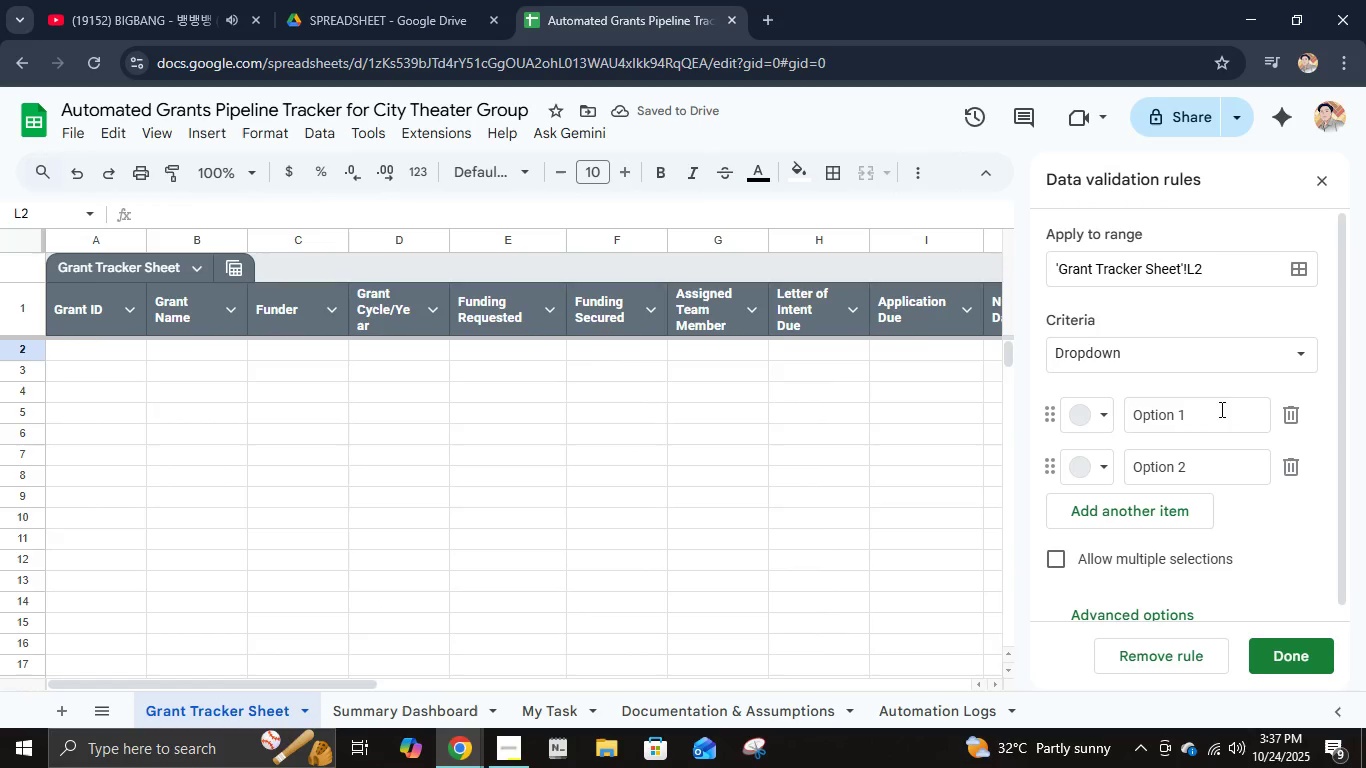 
left_click([1219, 409])
 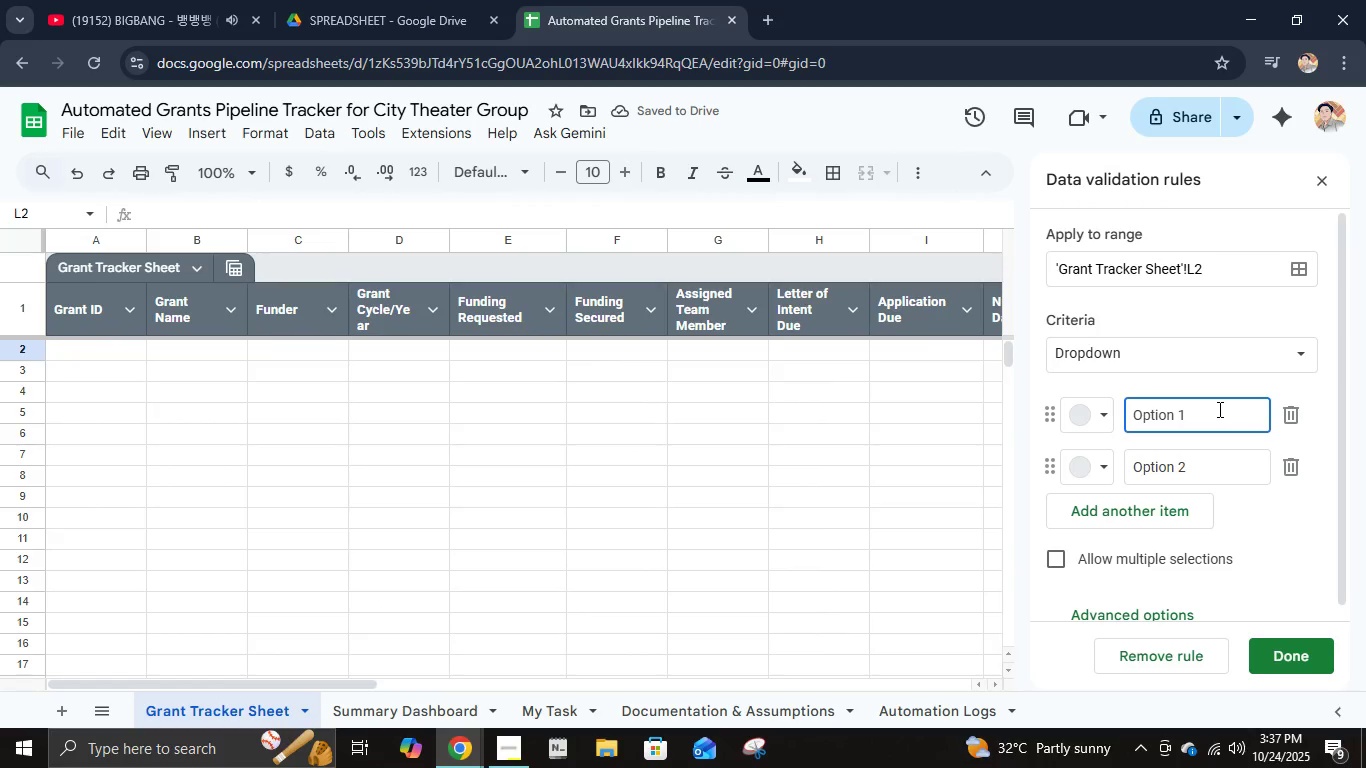 
key(Control+A)
 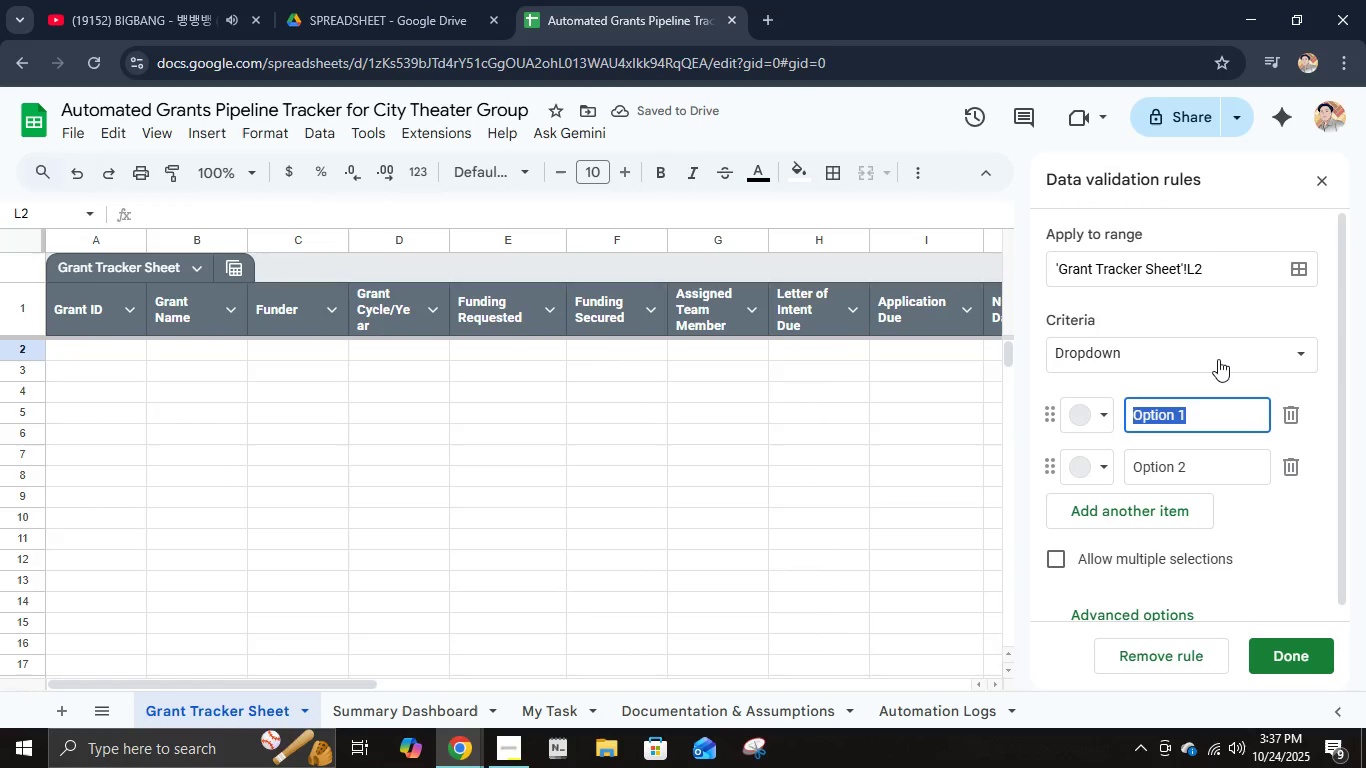 
type(Prospecting )
key(Backspace)
 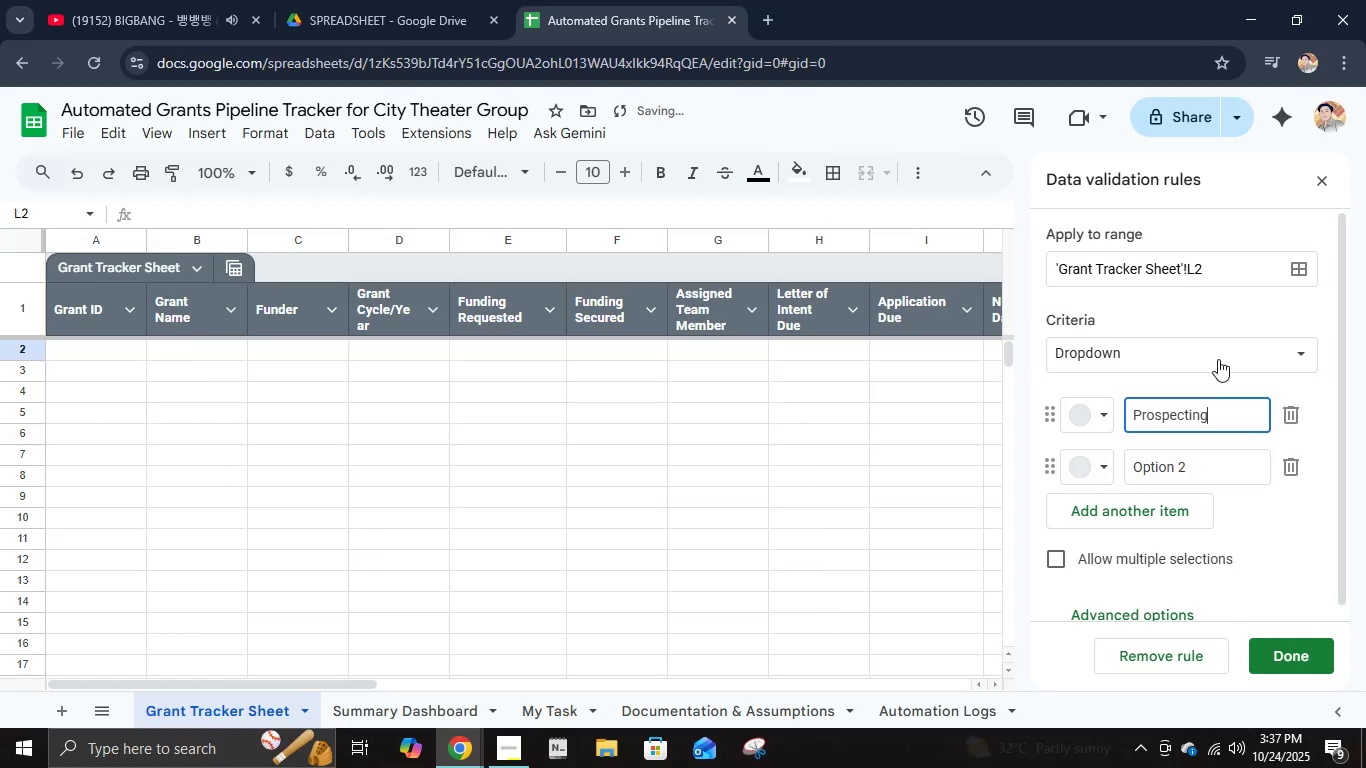 
key(Enter)
 